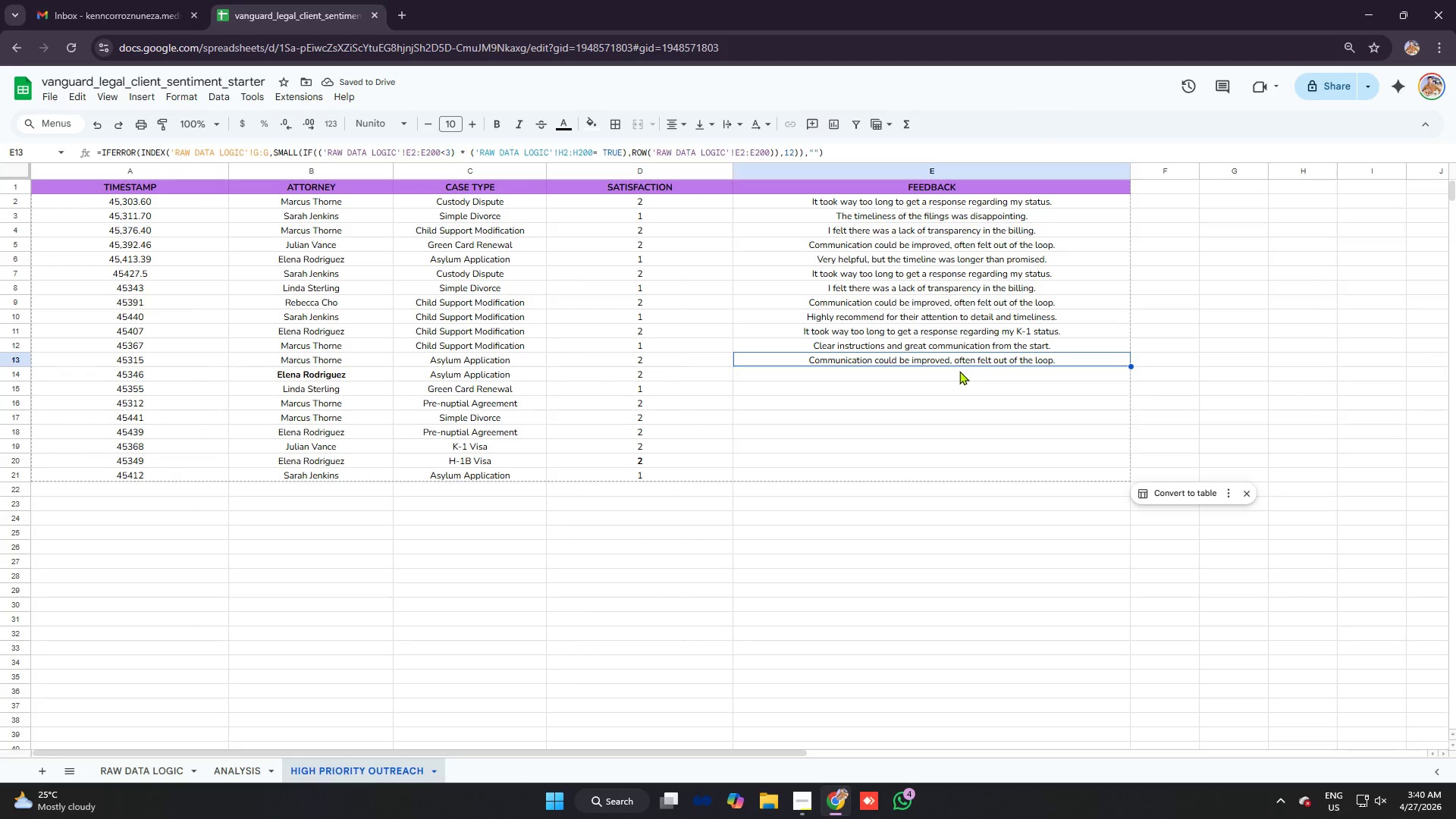 
left_click([959, 371])
 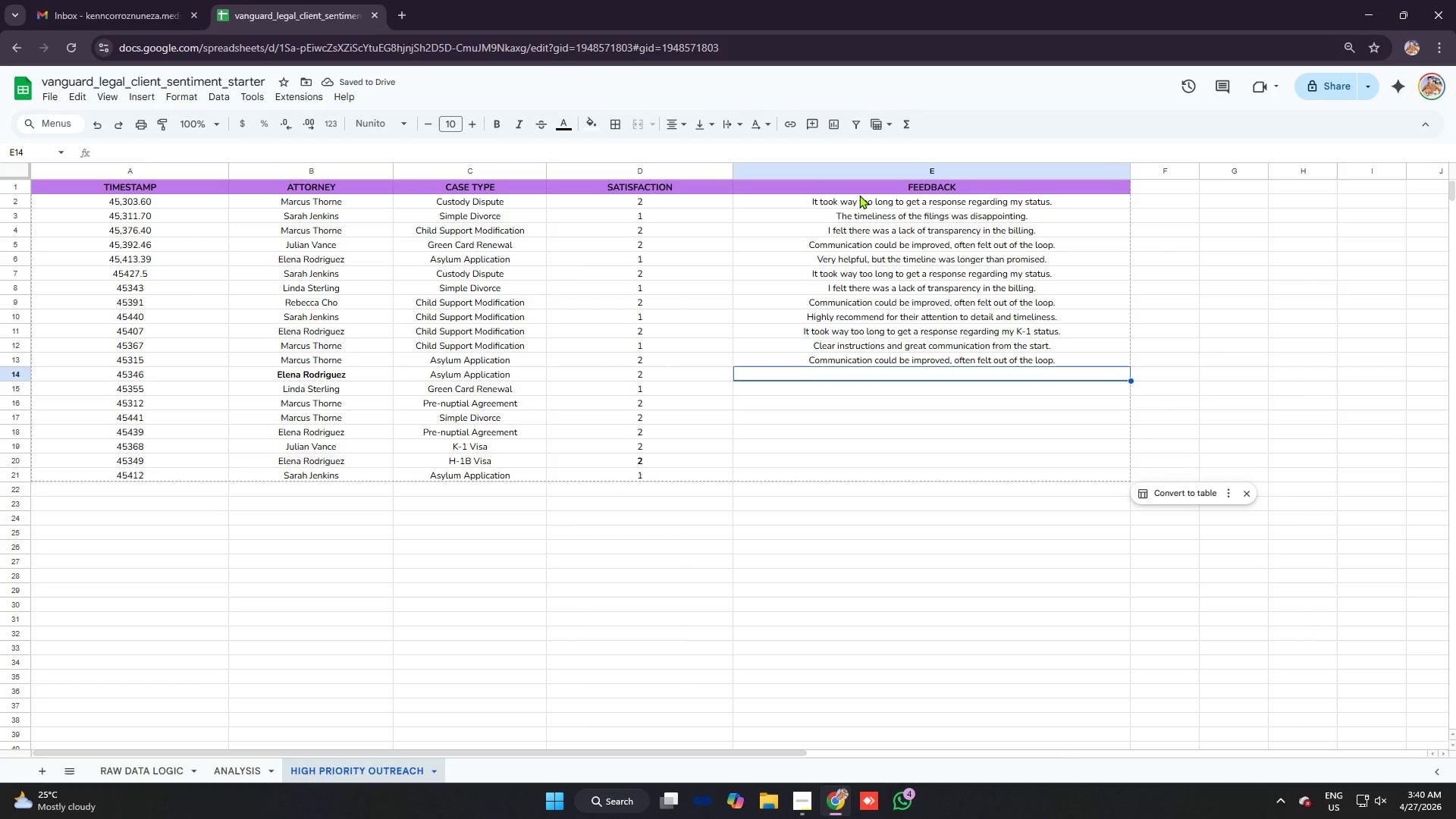 
key(Control+V)
 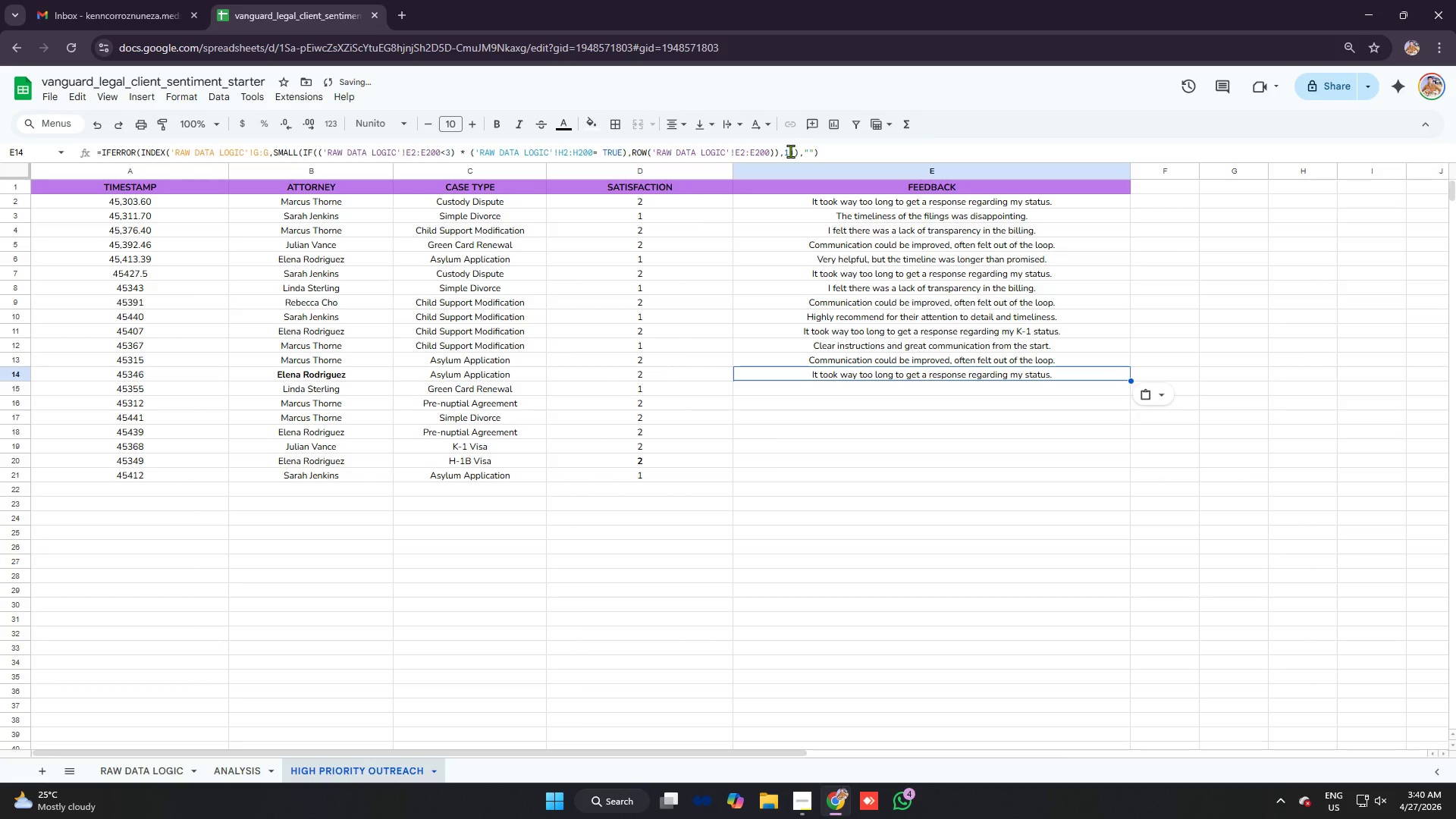 
left_click([790, 151])
 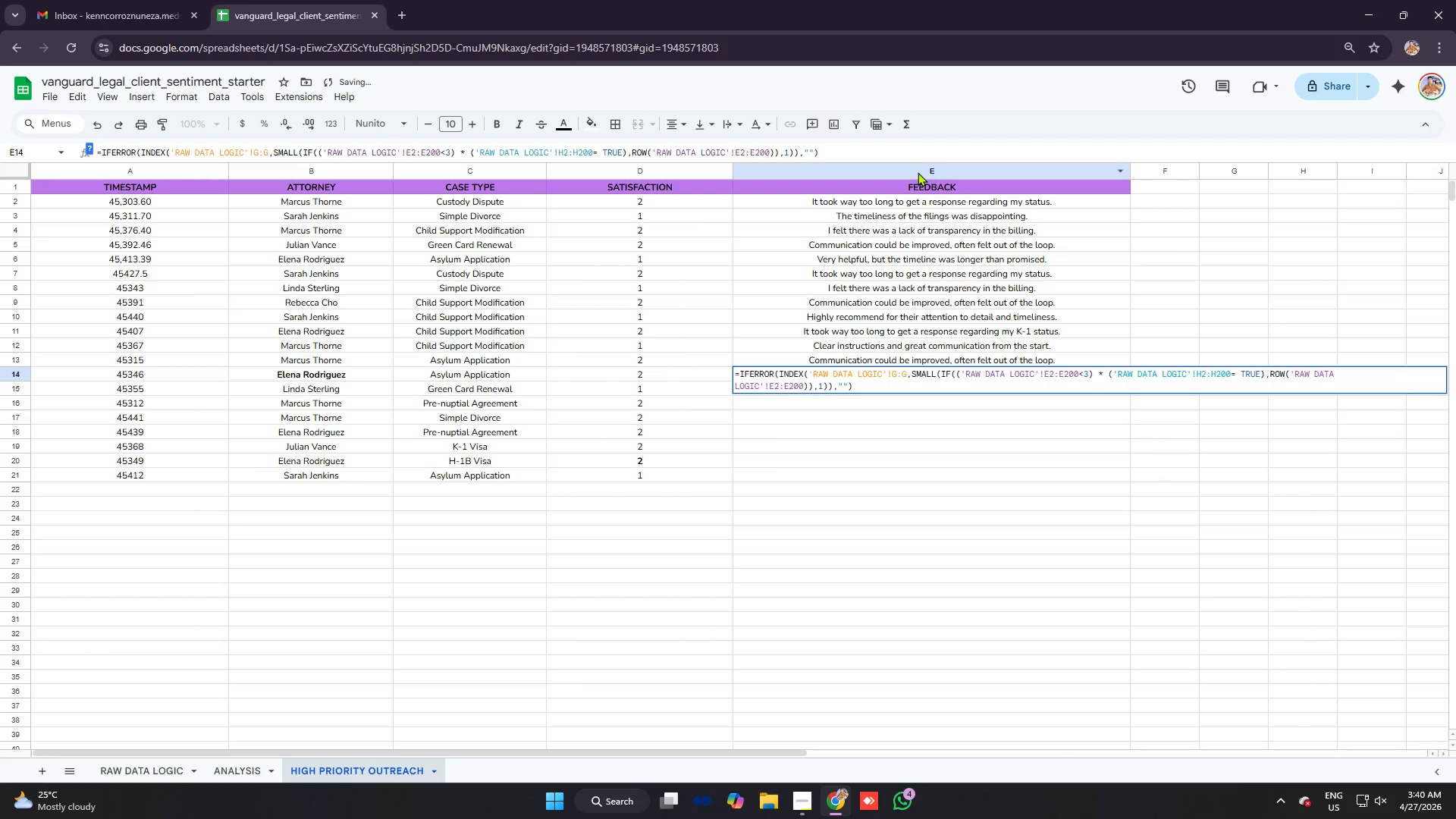 
key(3)
 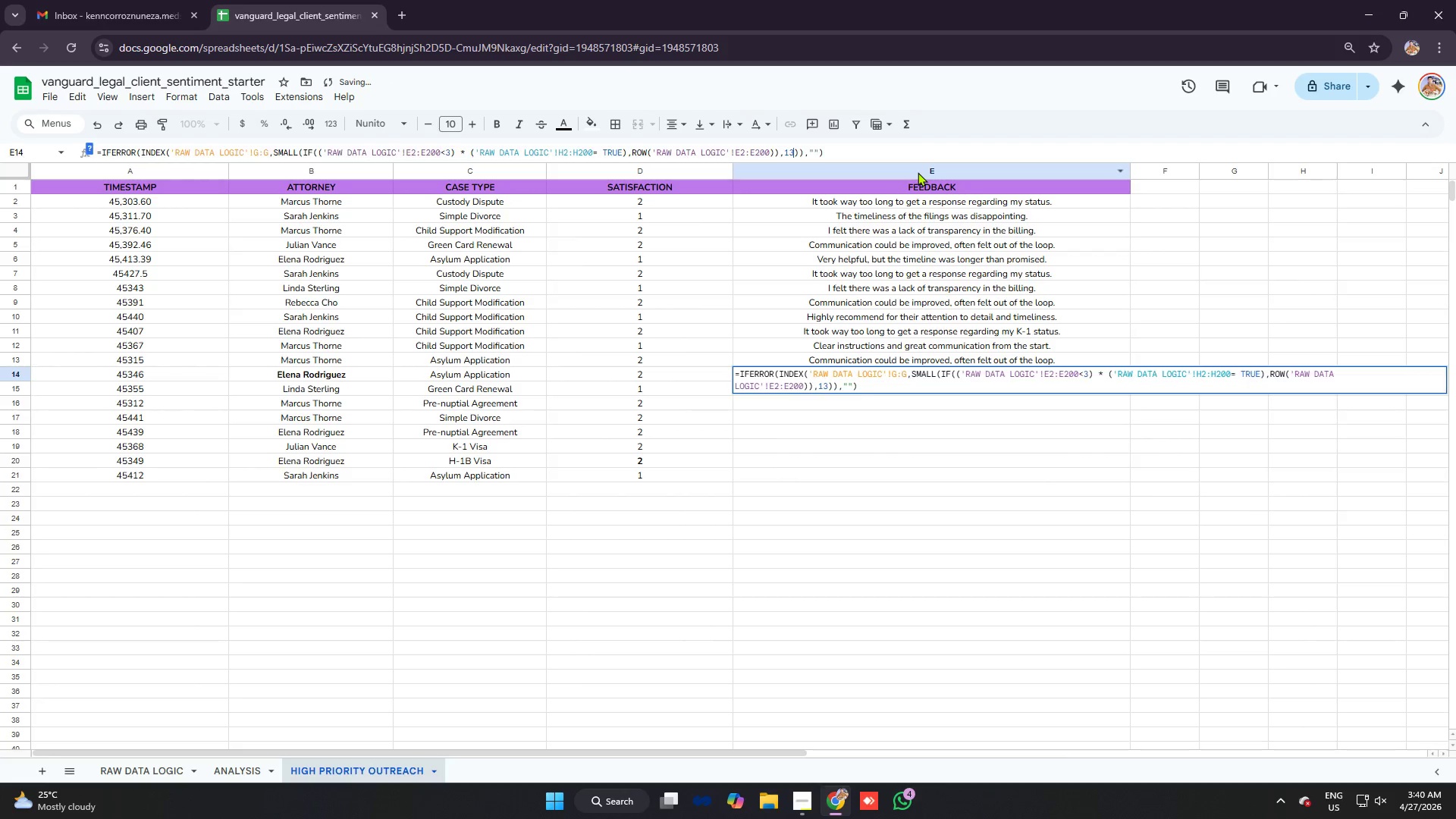 
key(Enter)
 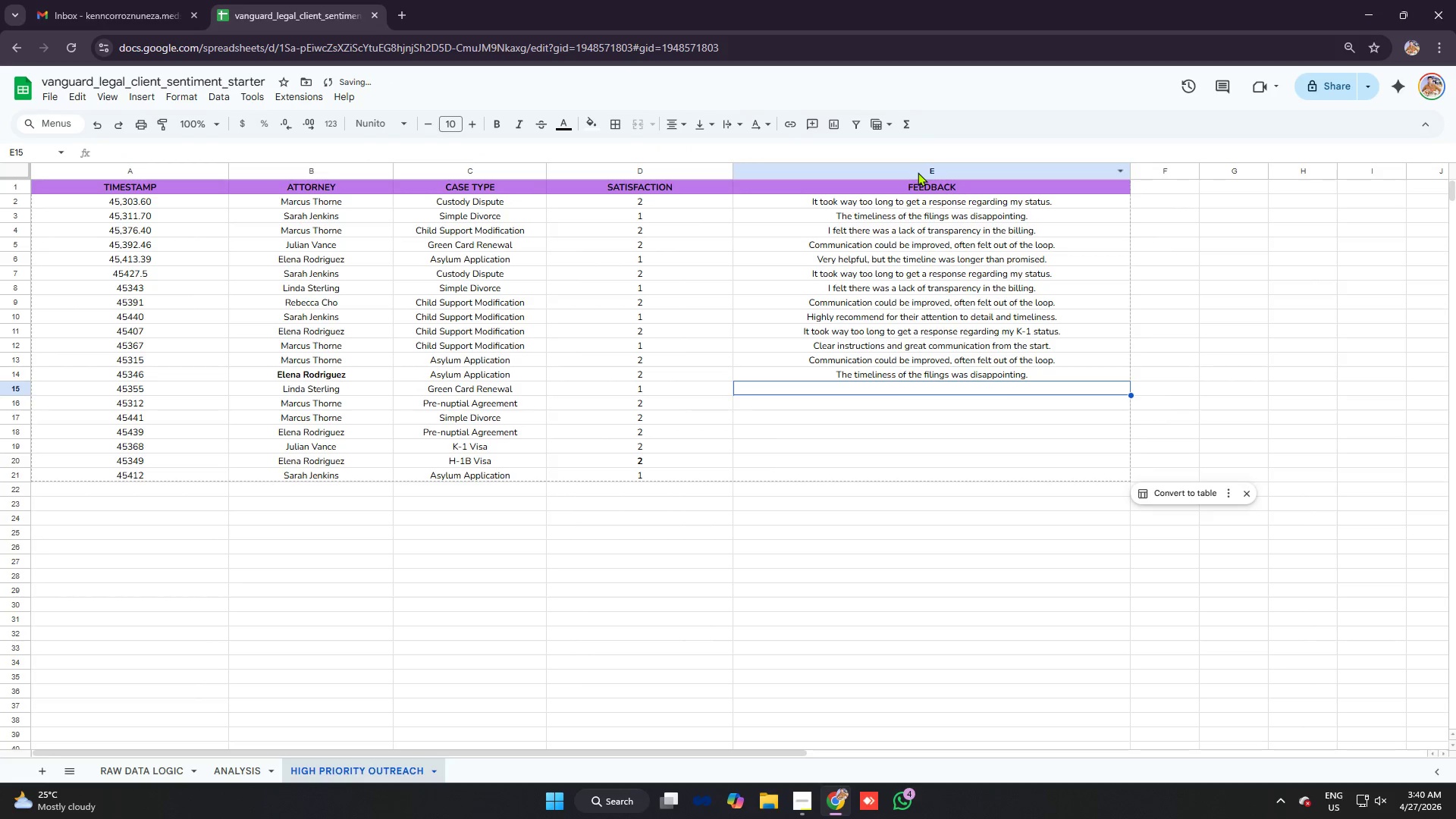 
key(Control+ControlLeft)
 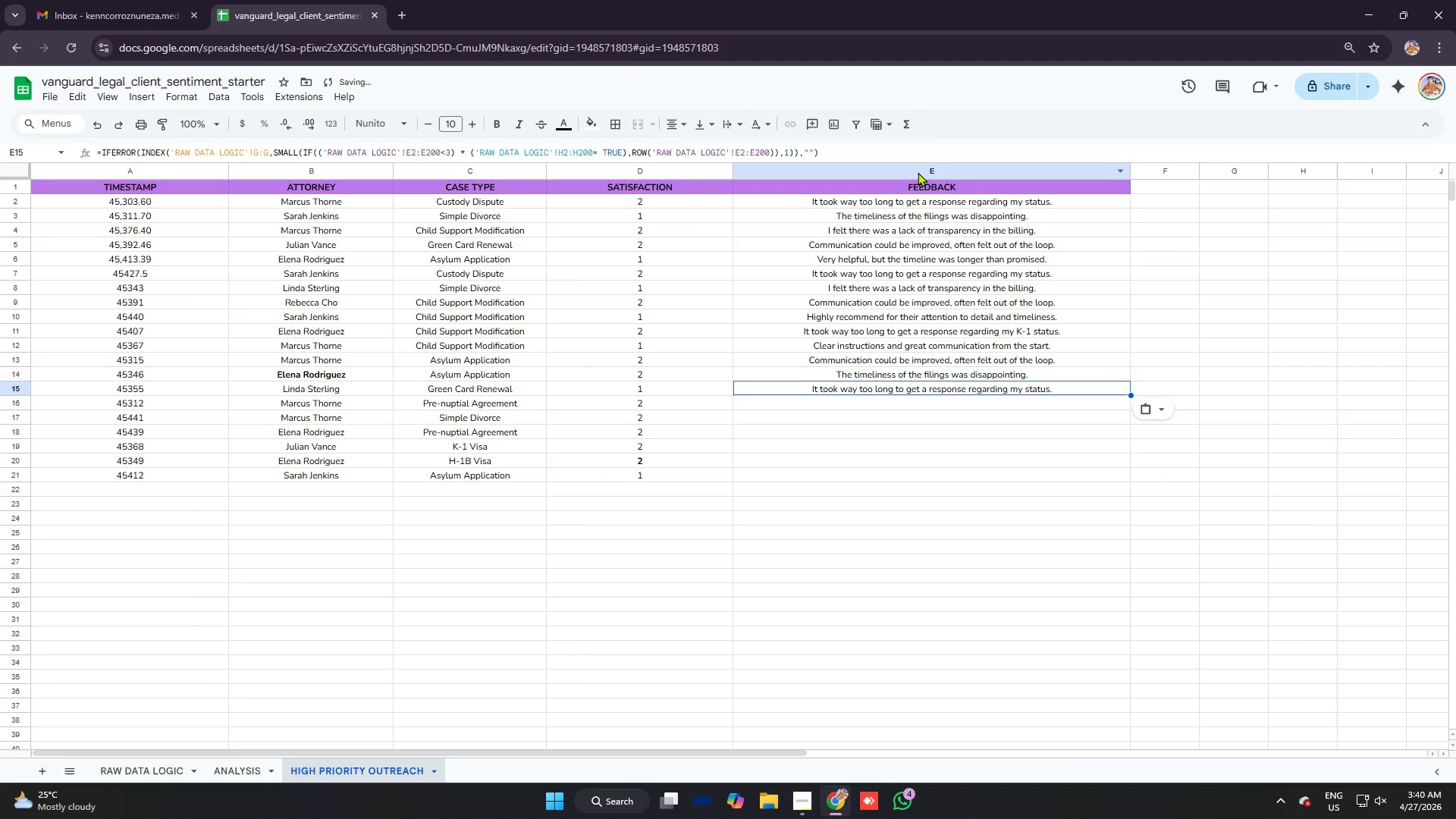 
key(Control+V)
 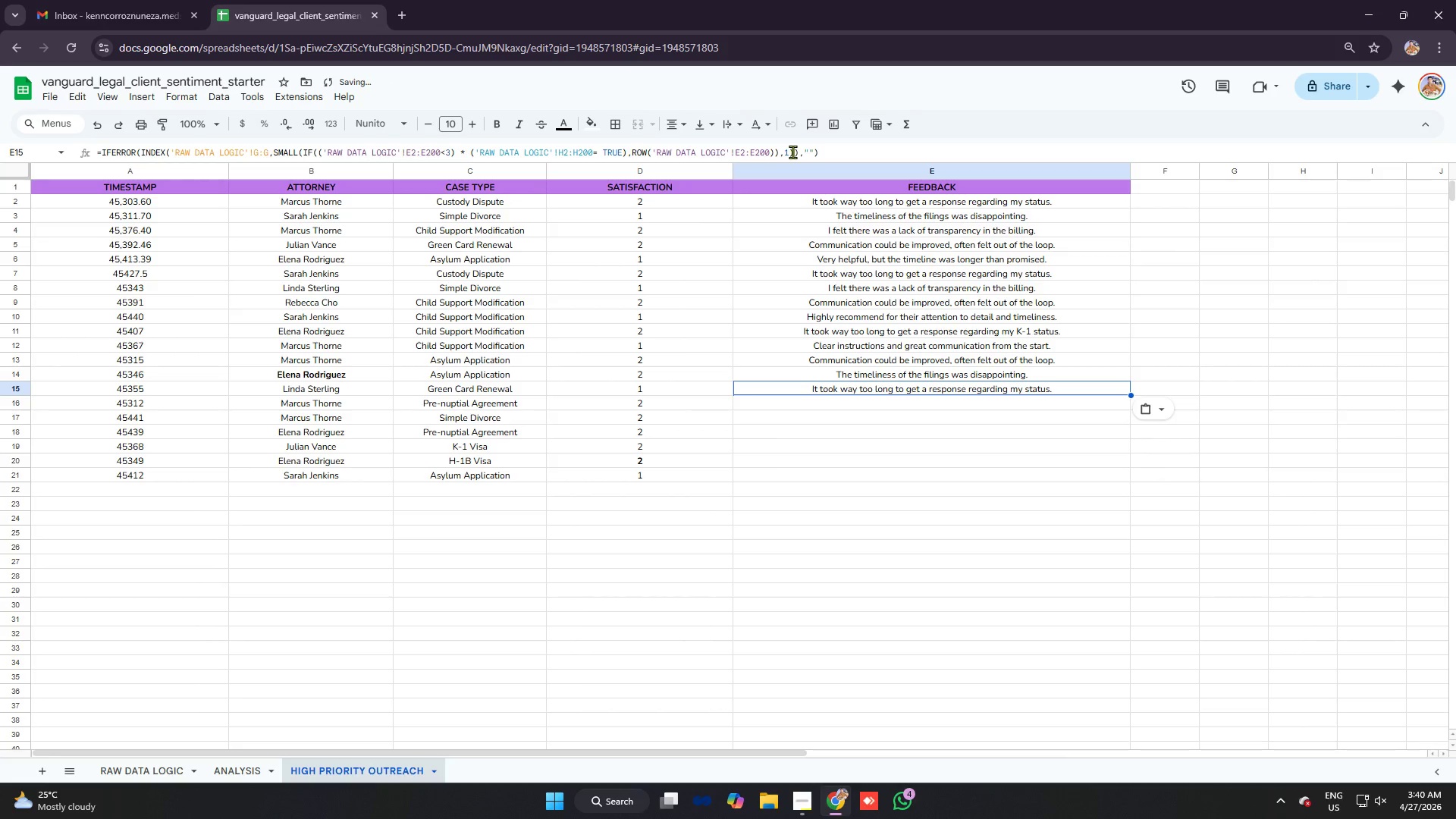 
left_click([789, 151])
 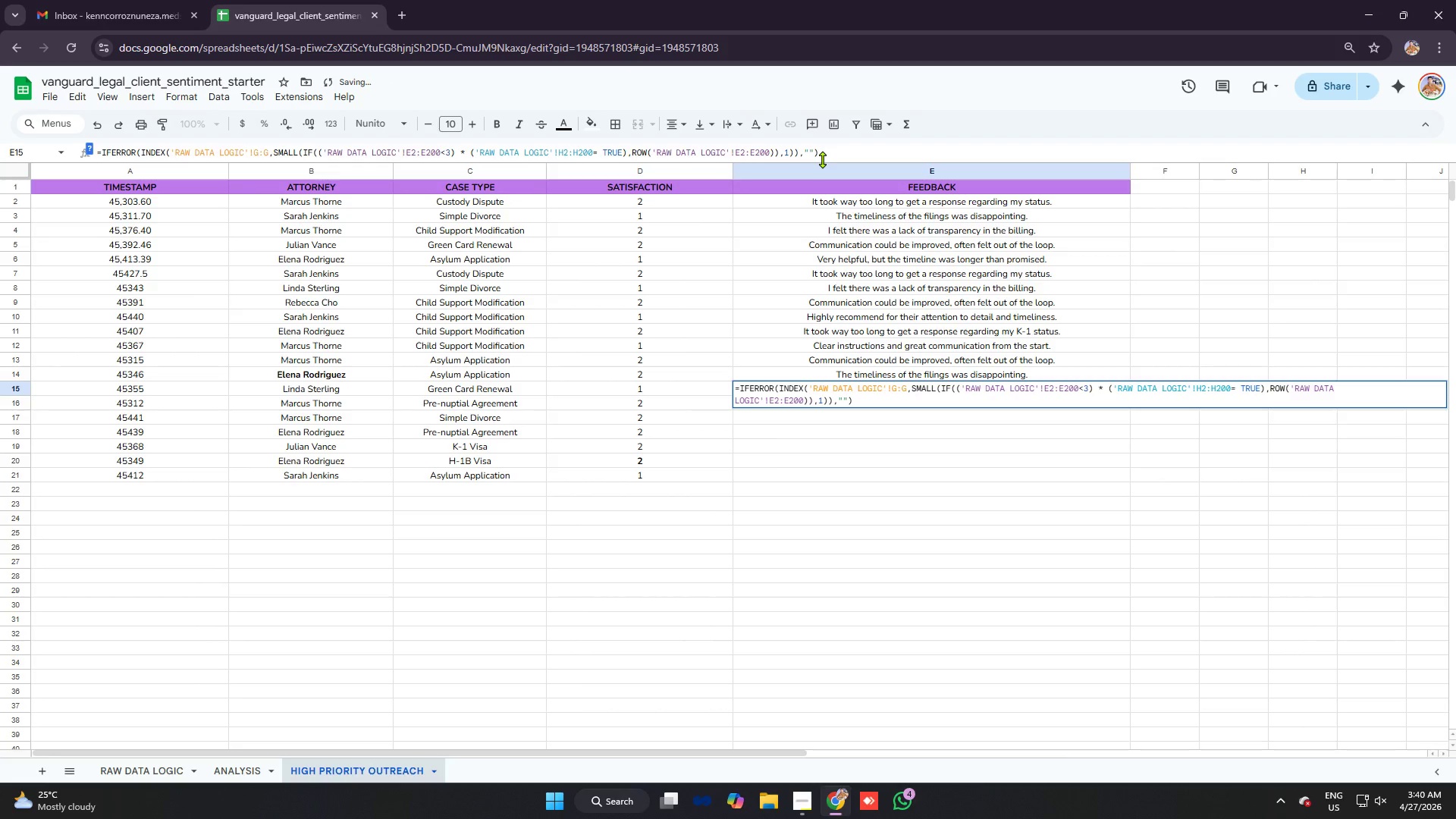 
key(4)
 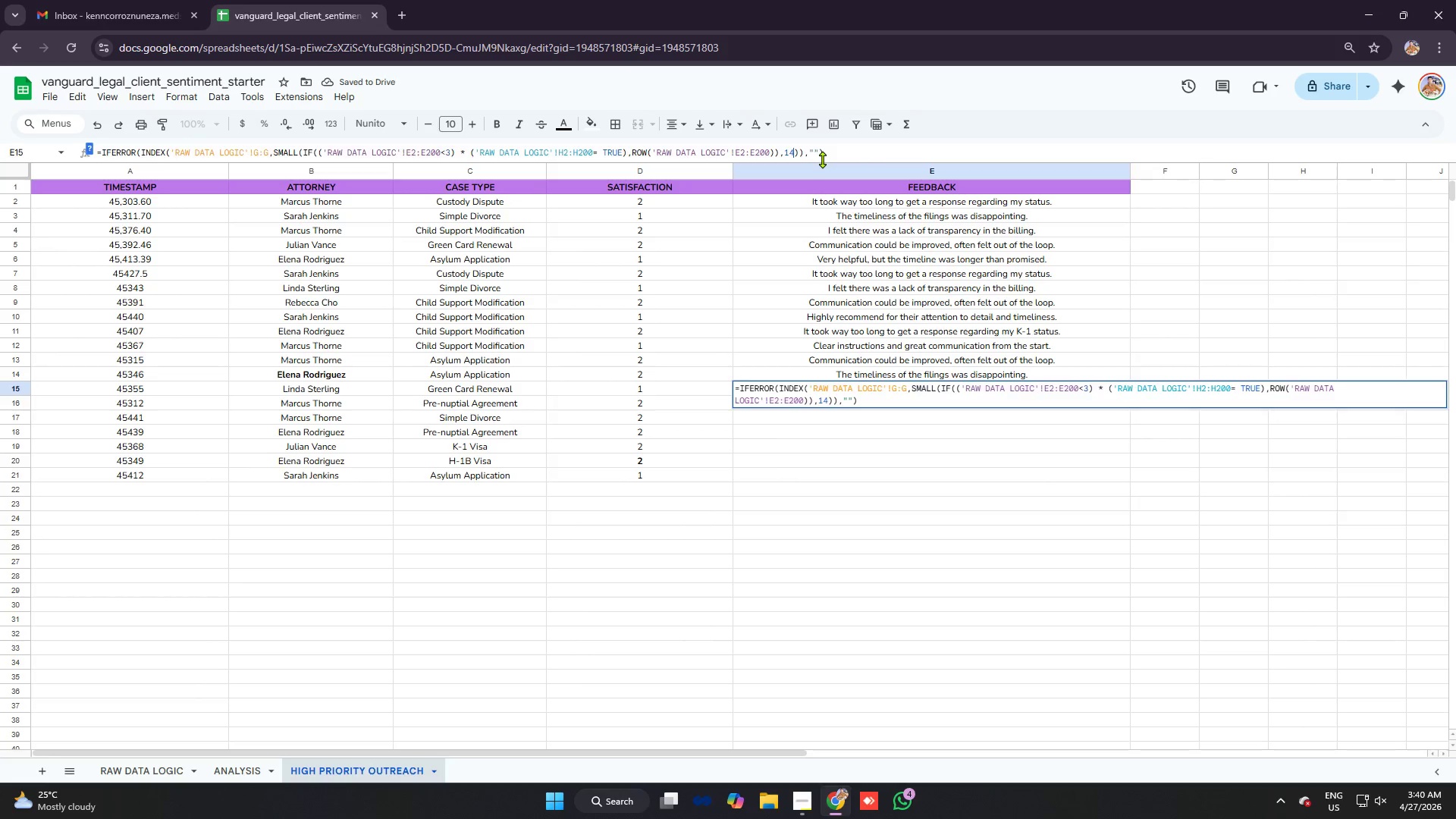 
key(Enter)
 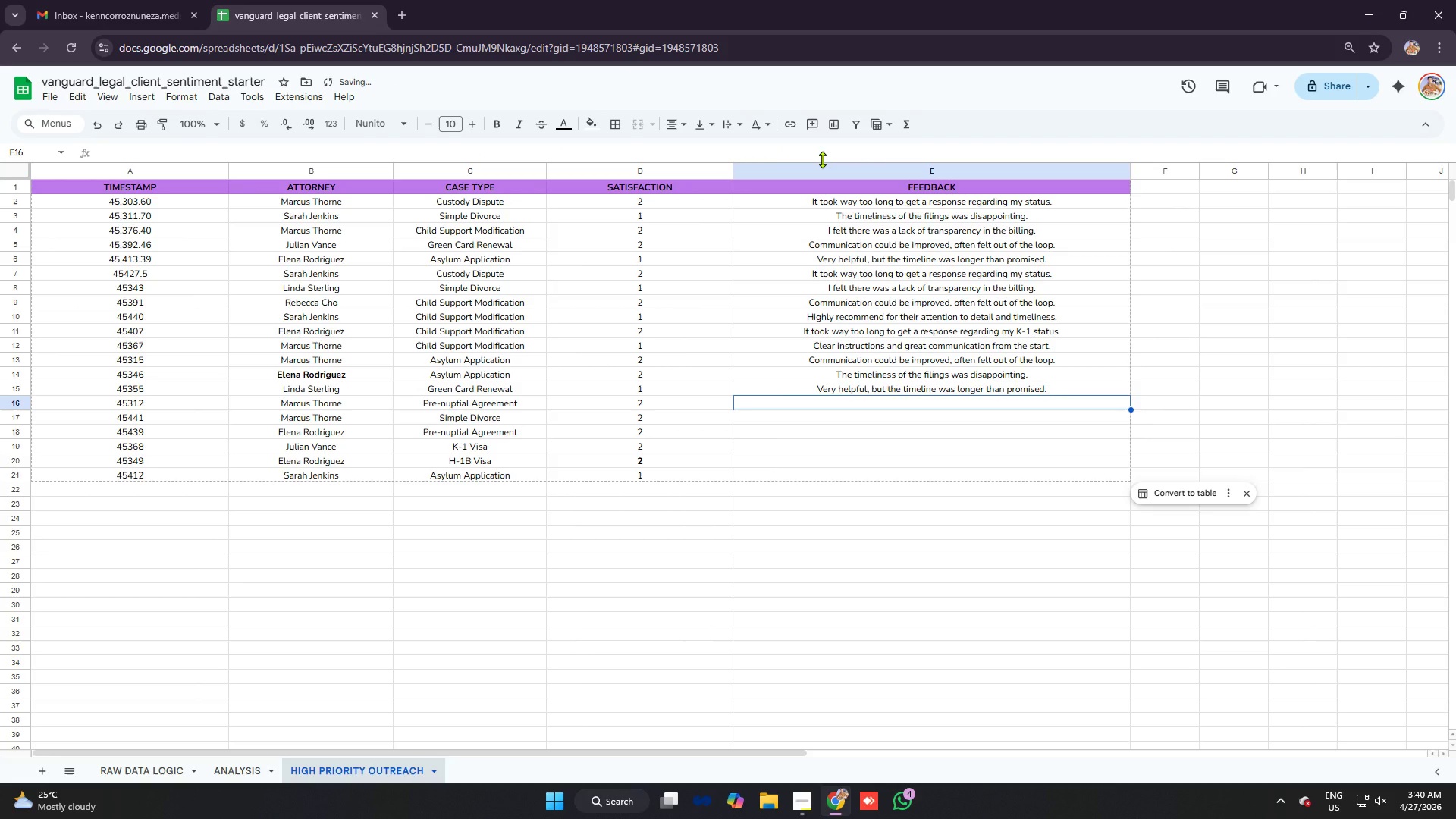 
key(Control+ControlLeft)
 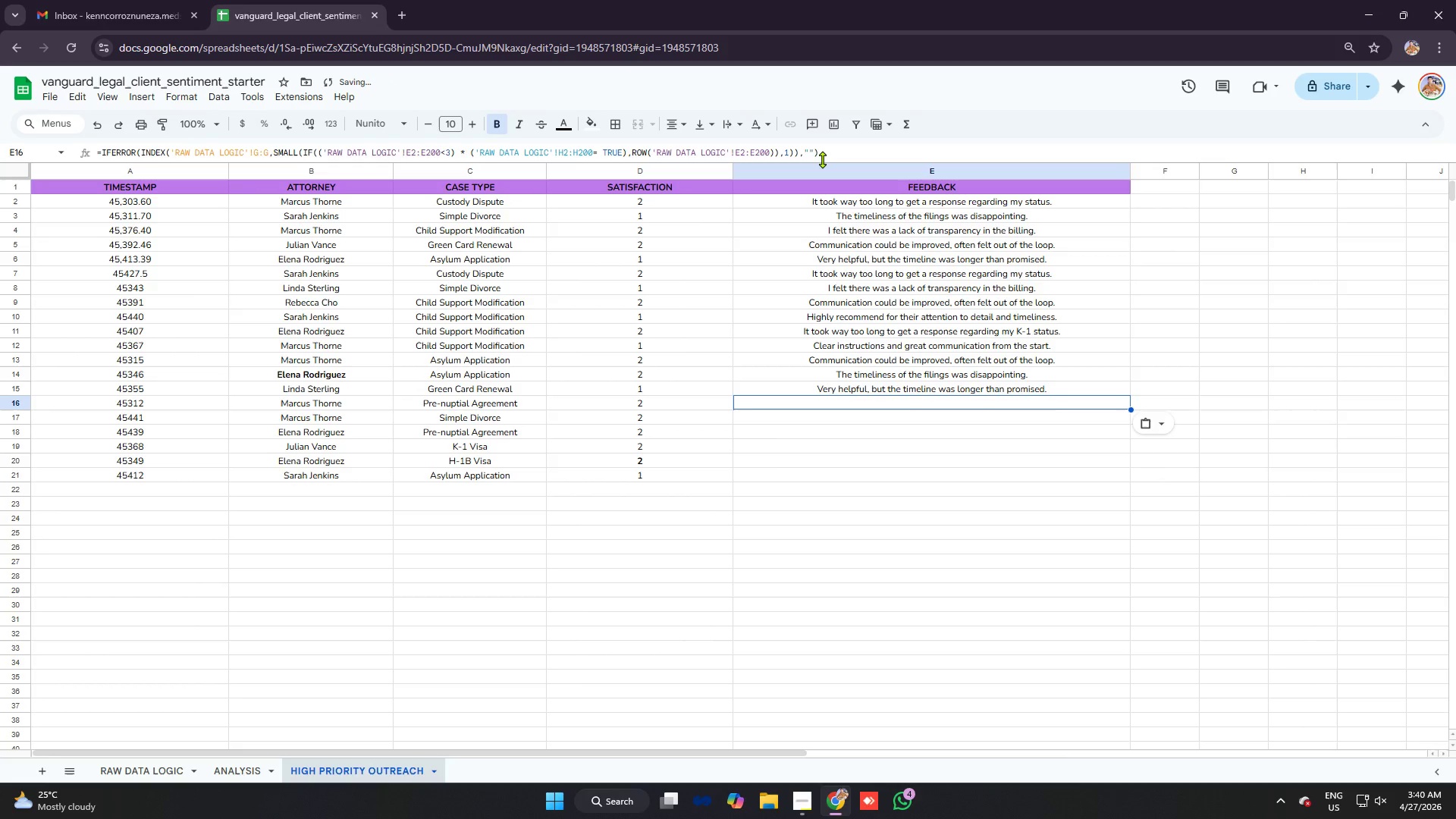 
key(Control+V)
 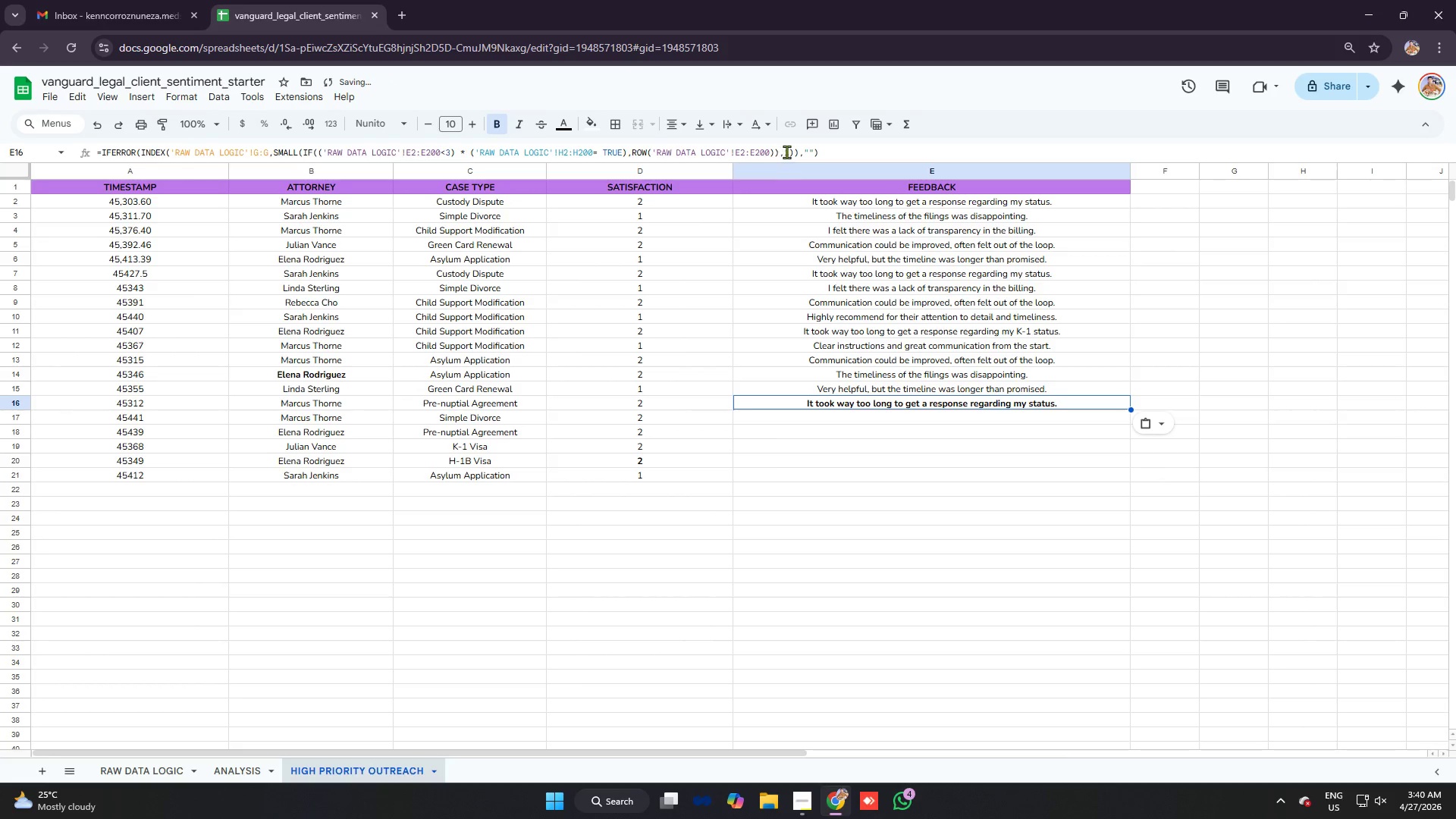 
key(Control+B)
 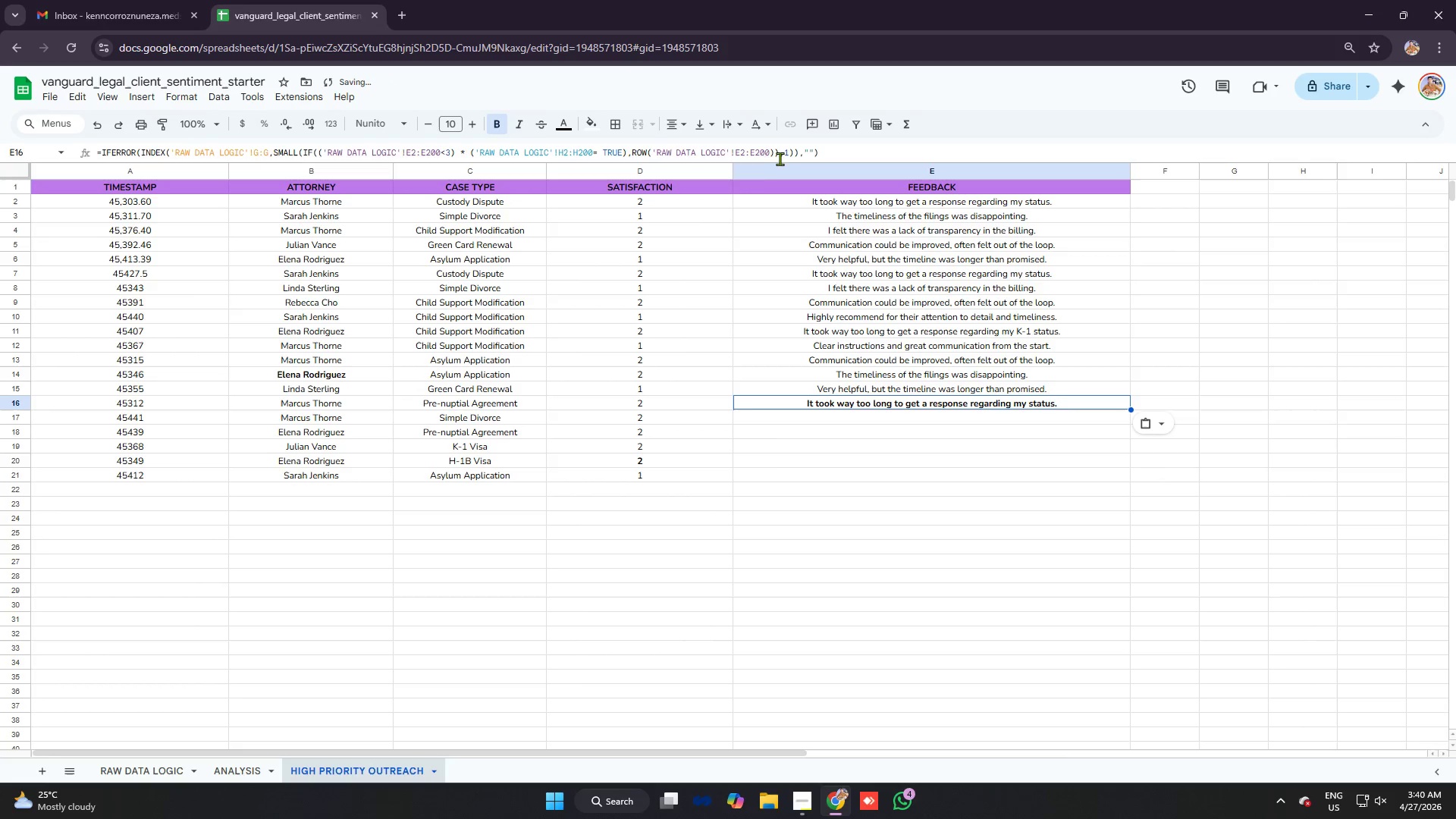 
left_click([786, 152])
 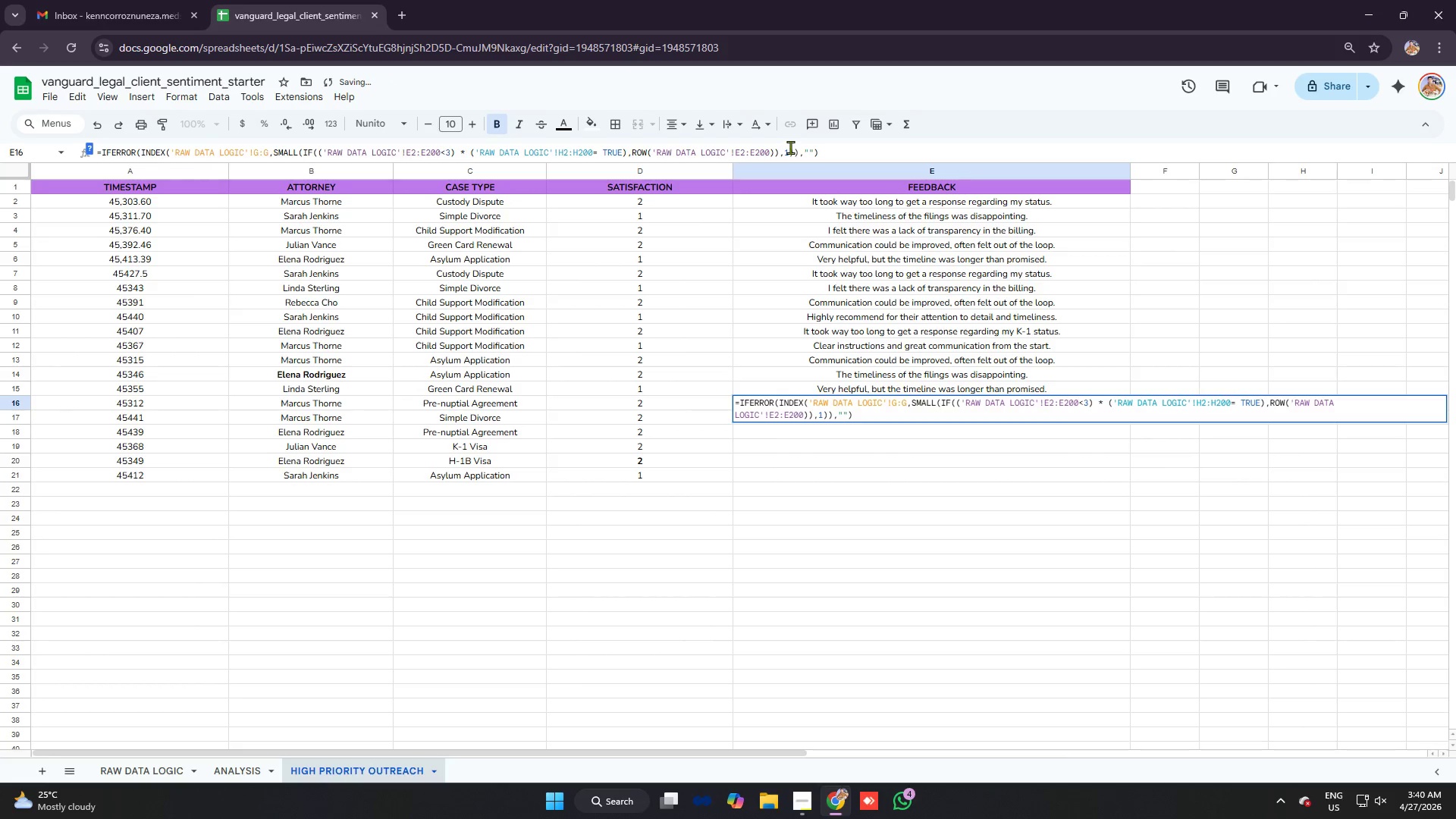 
left_click([790, 147])
 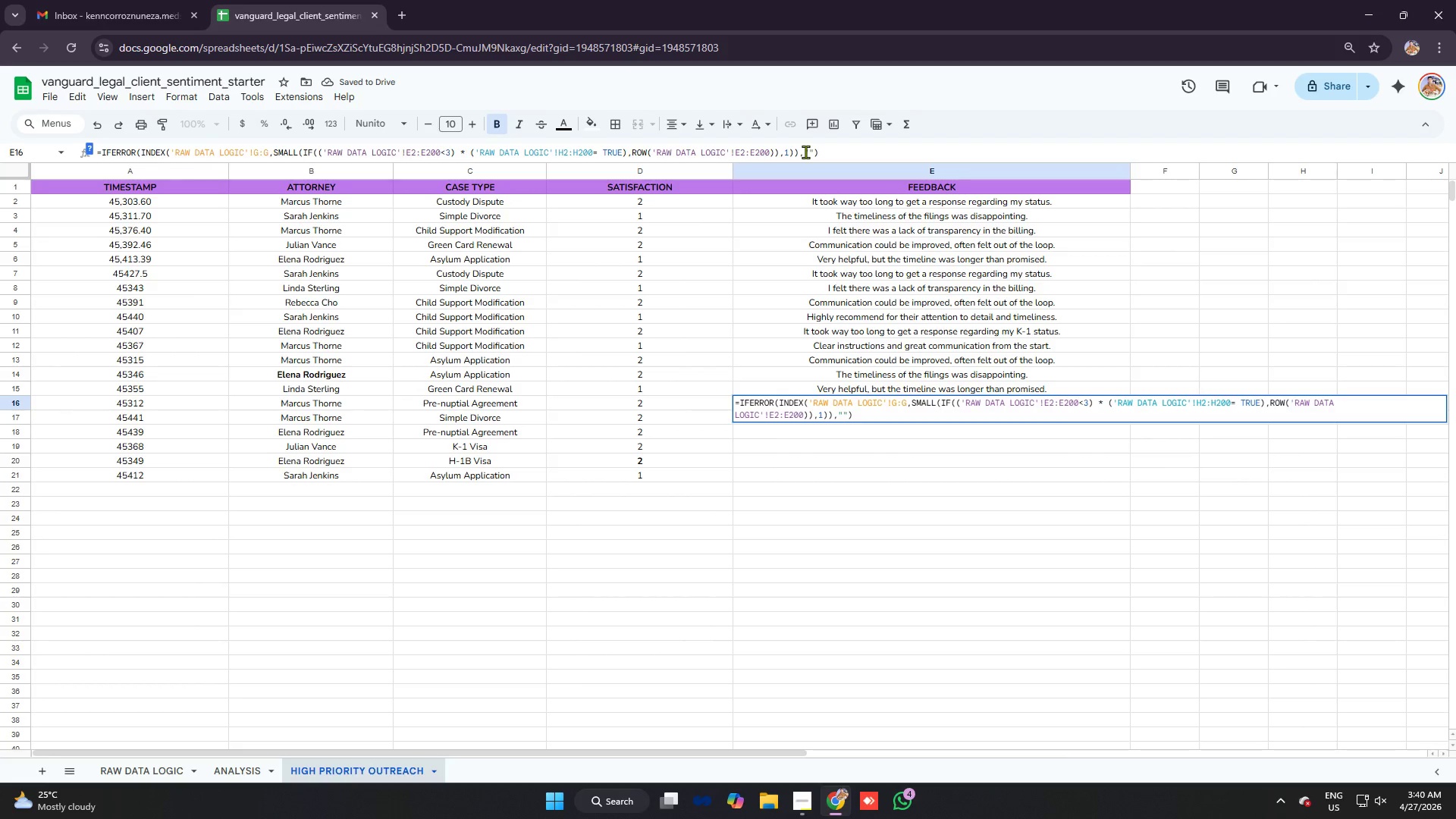 
key(5)
 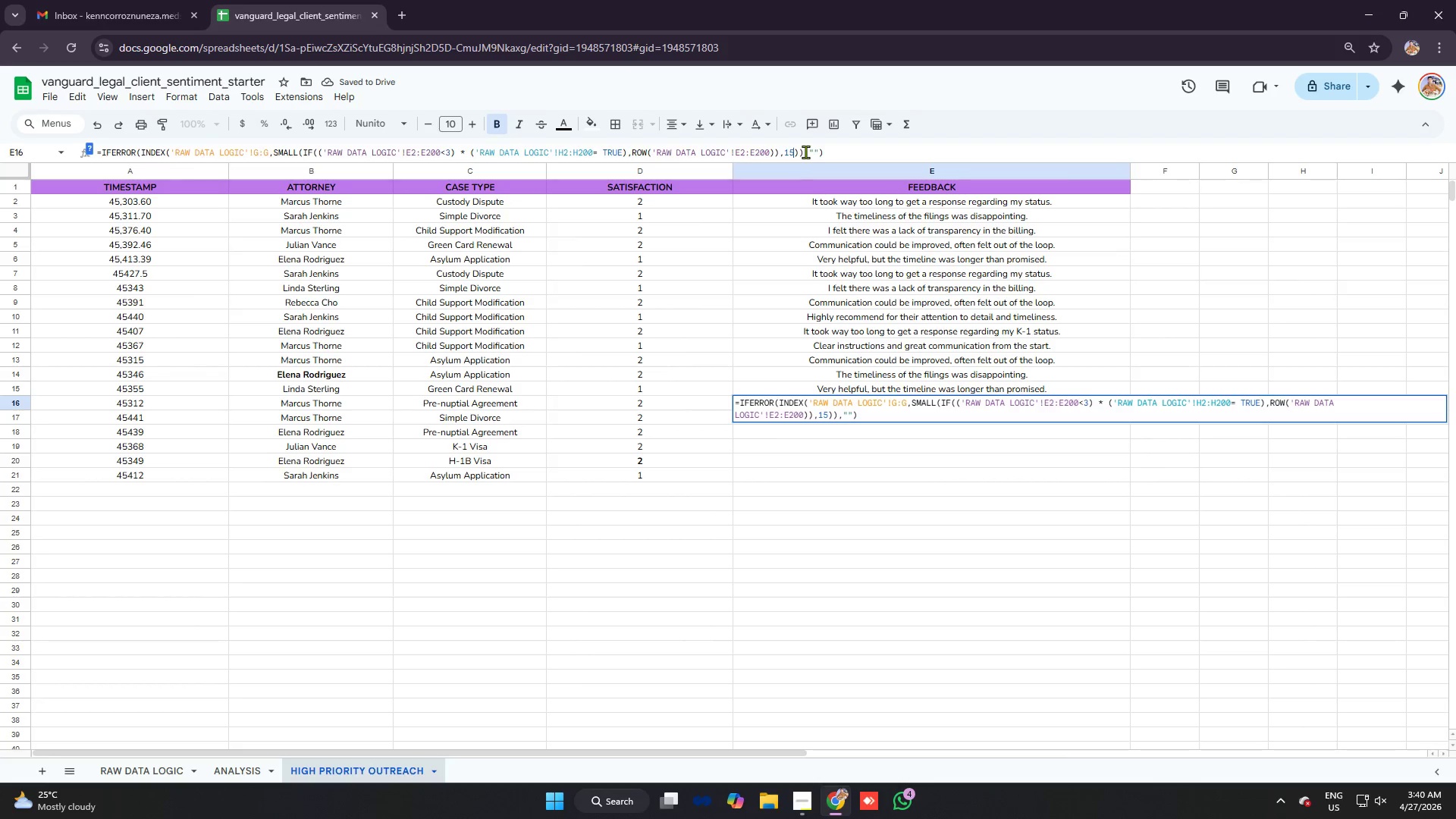 
key(Enter)
 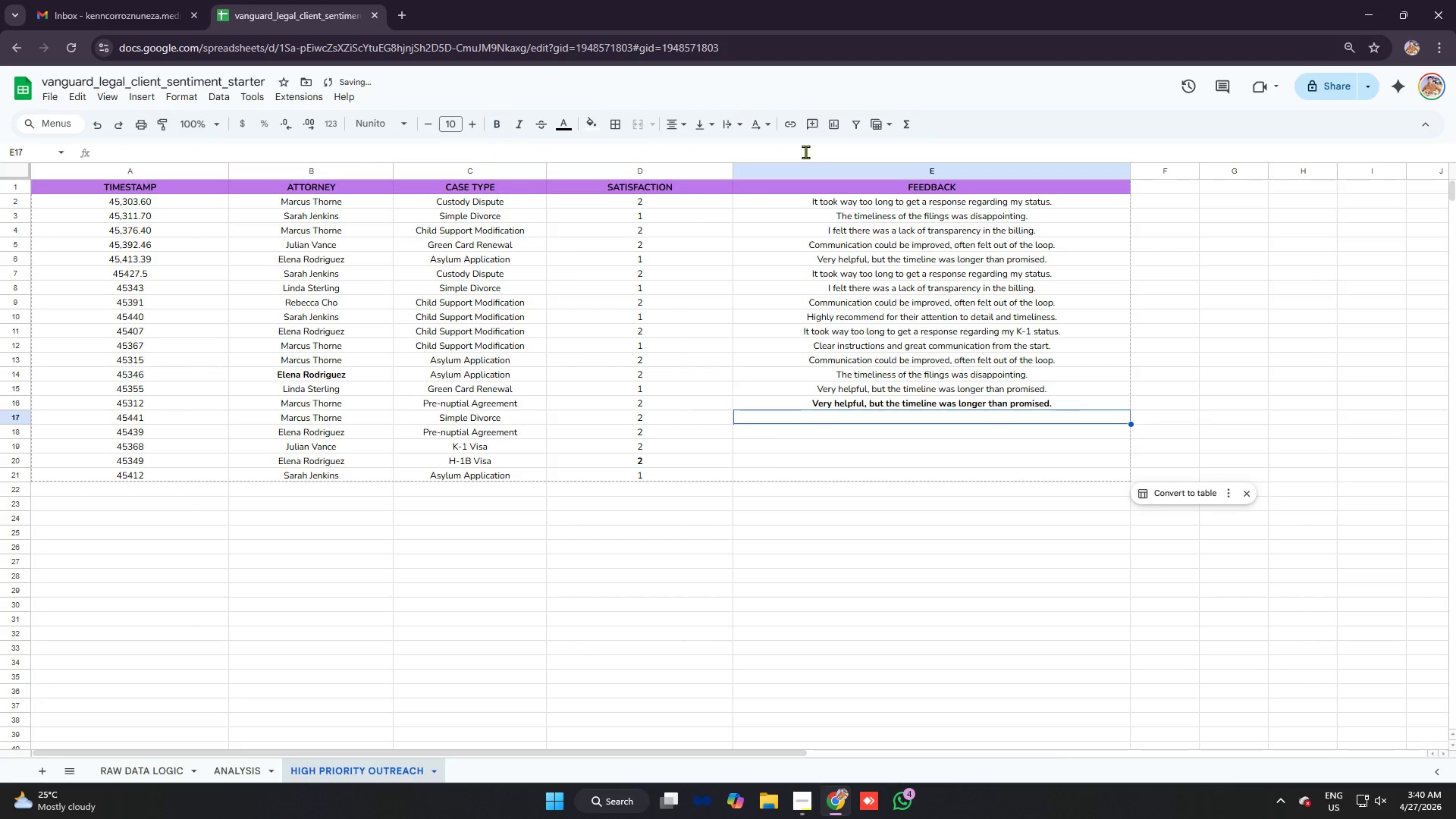 
key(Control+ControlLeft)
 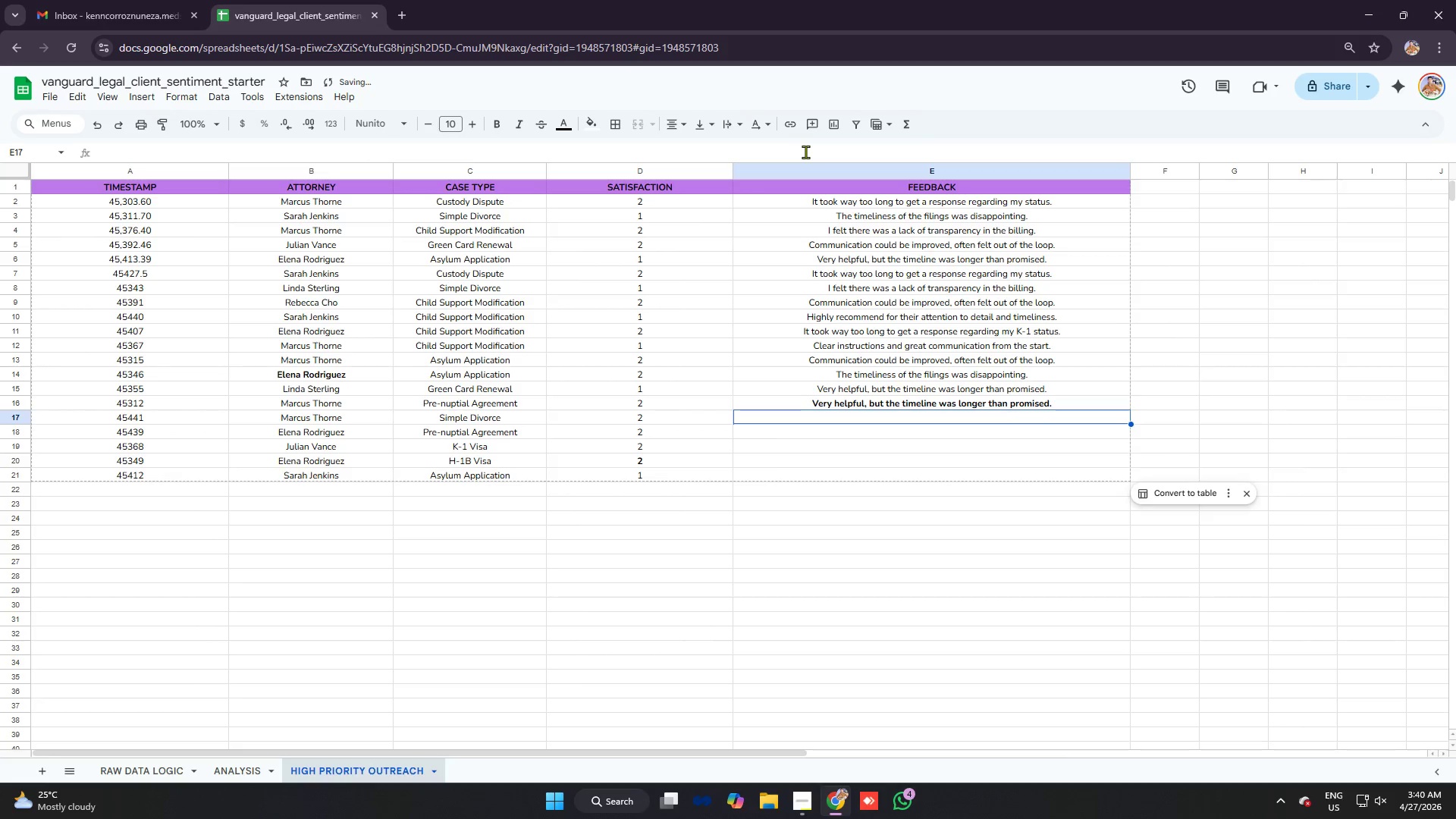 
key(Control+V)
 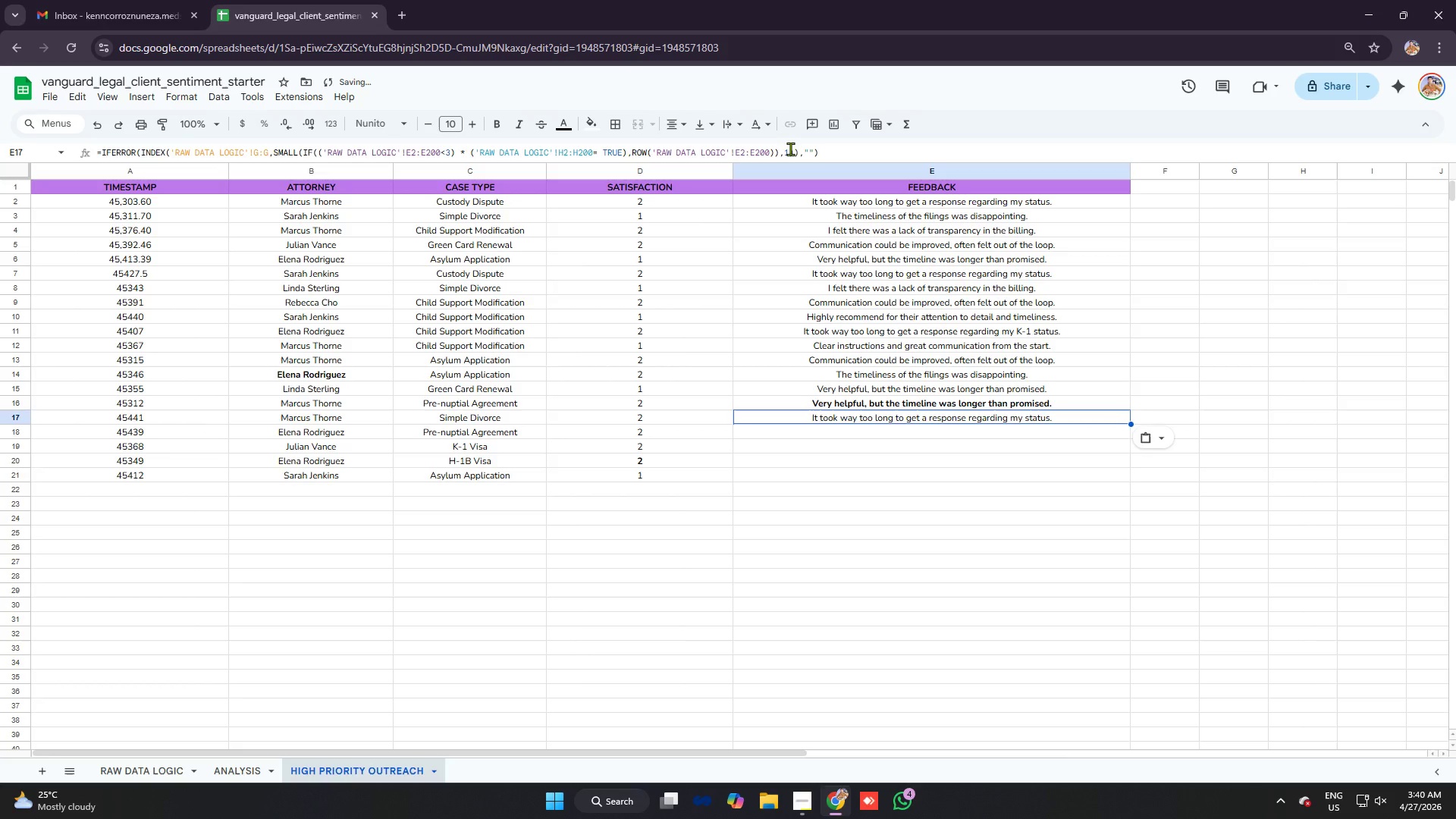 
left_click([789, 149])
 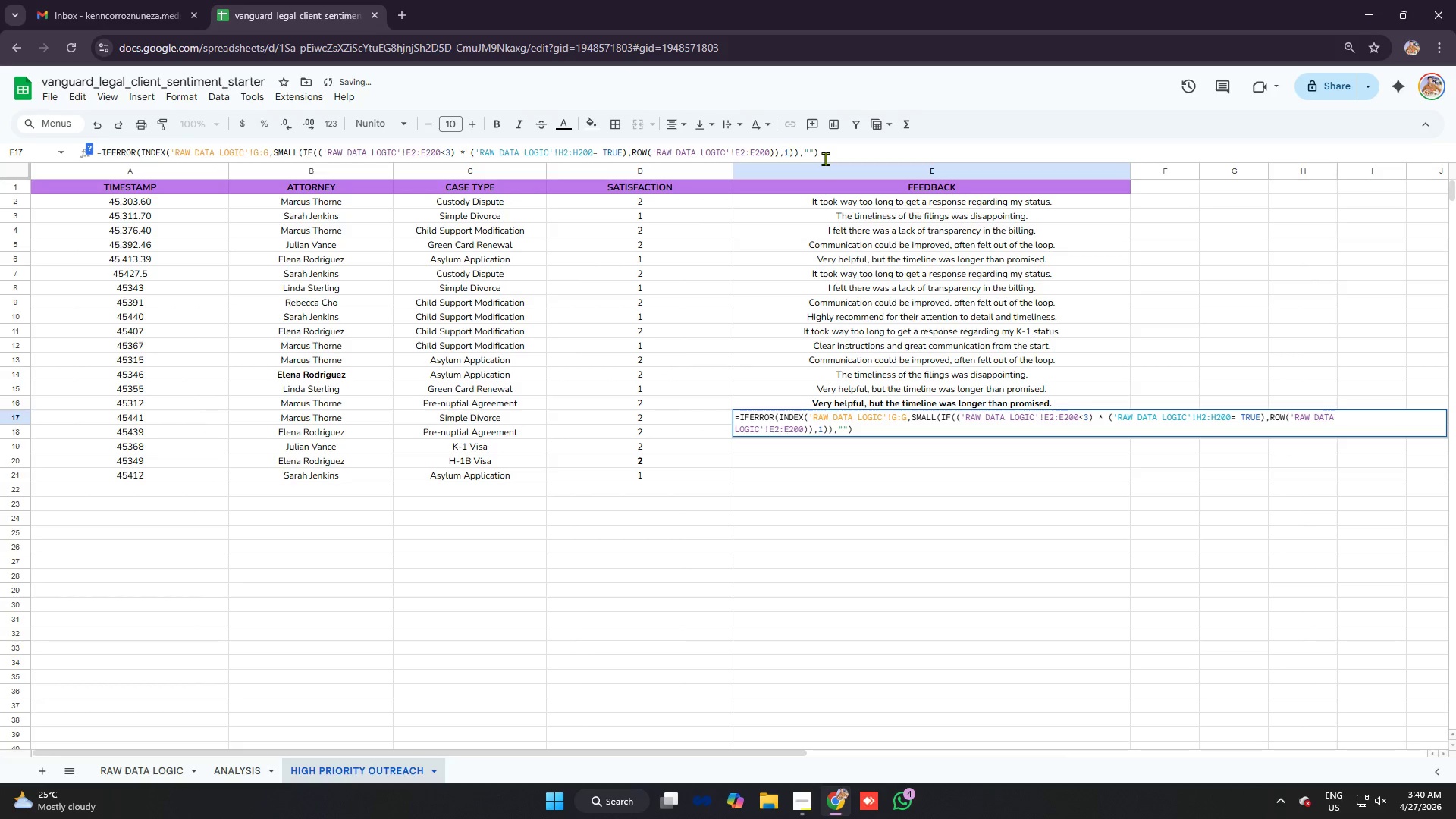 
key(6)
 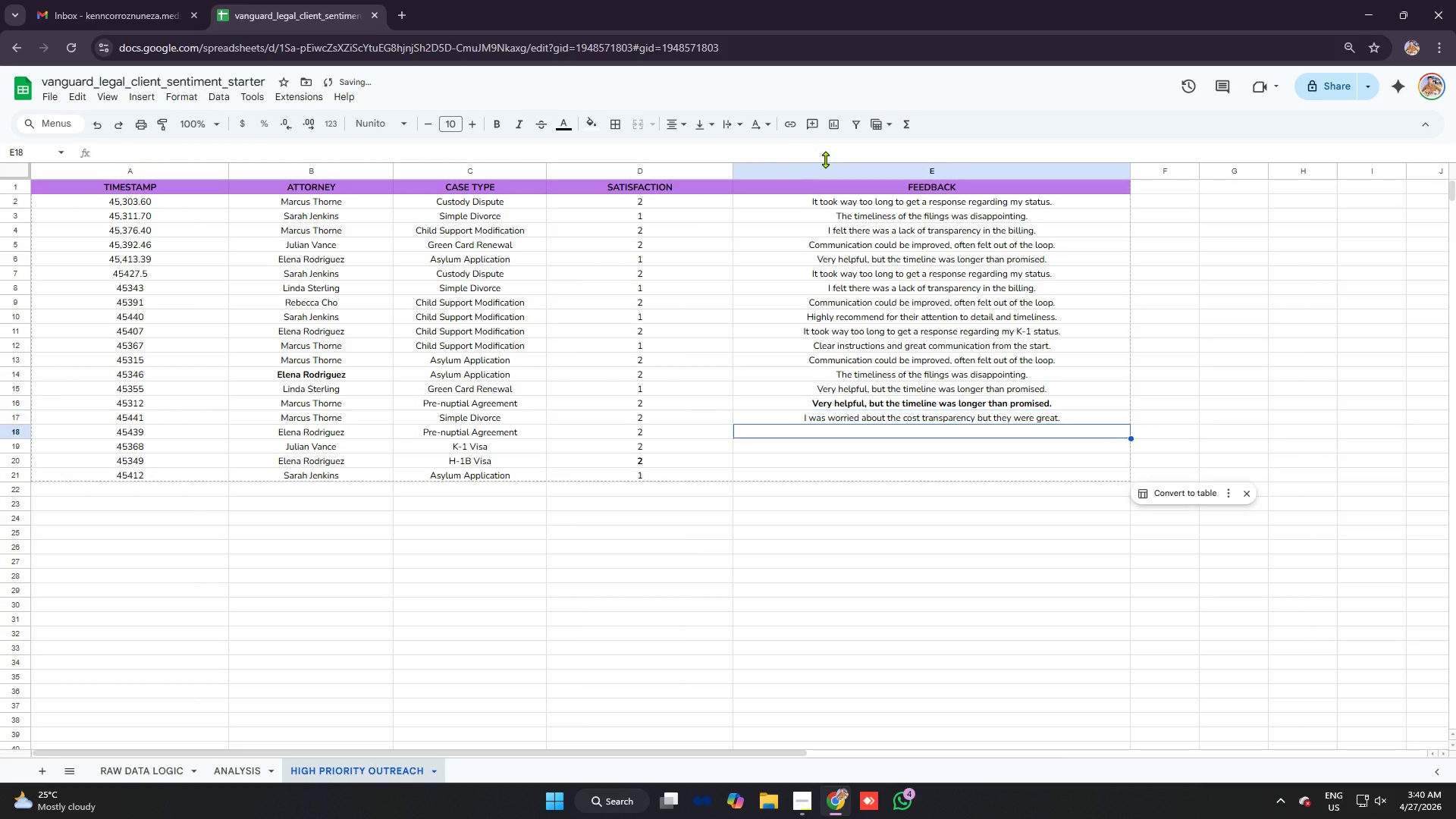 
key(Enter)
 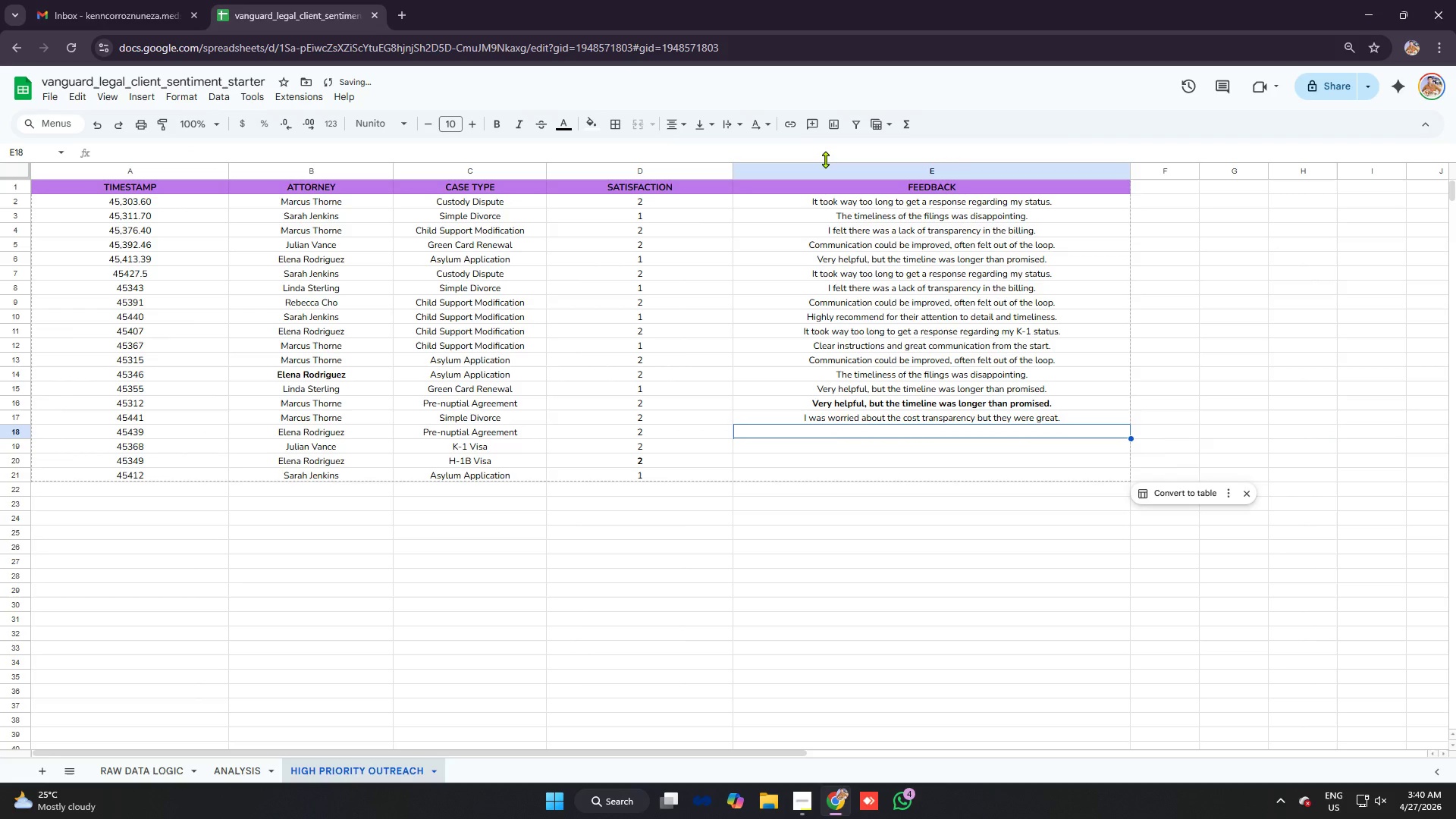 
key(Control+ControlLeft)
 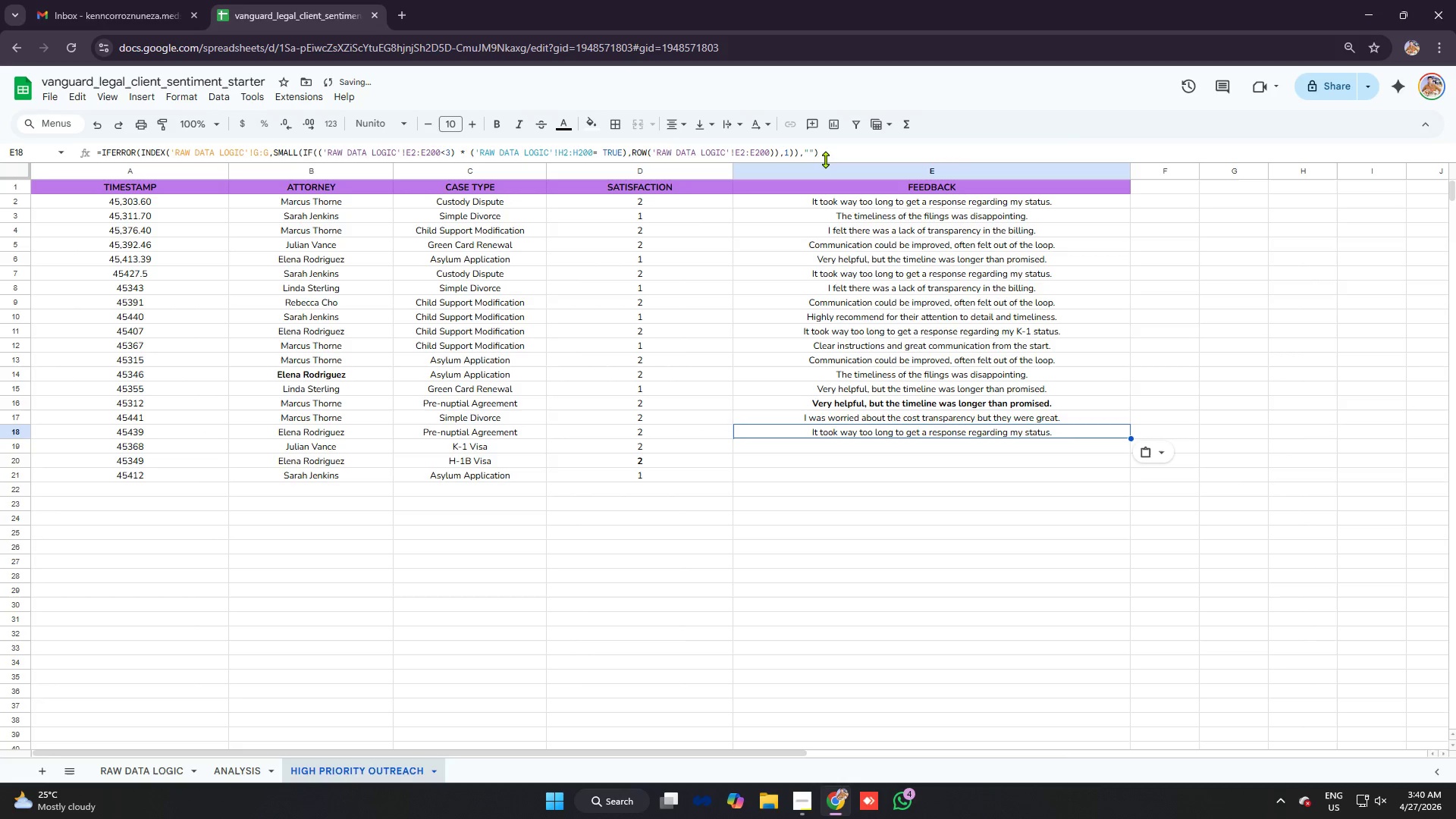 
key(Control+V)
 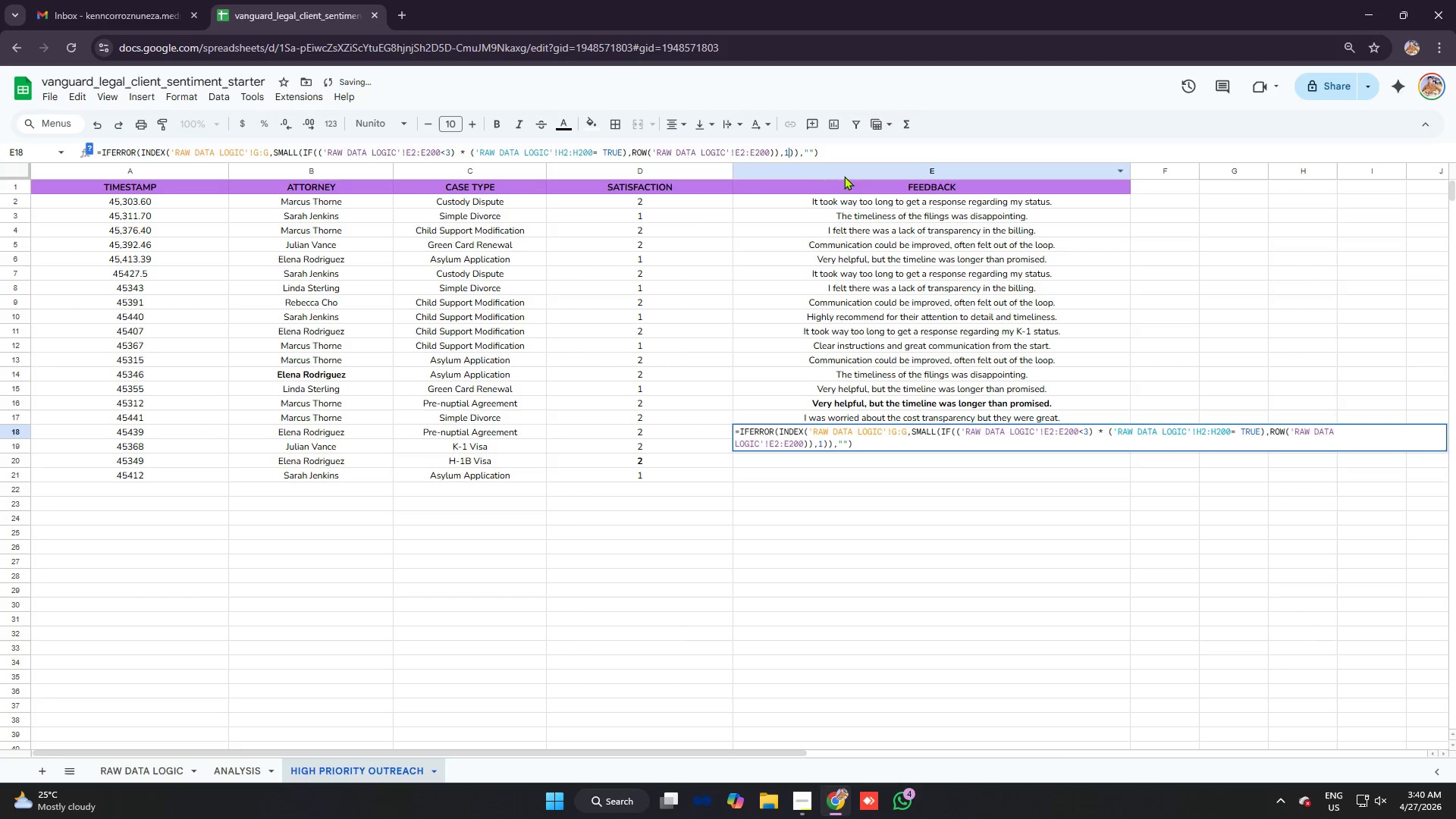 
key(7)
 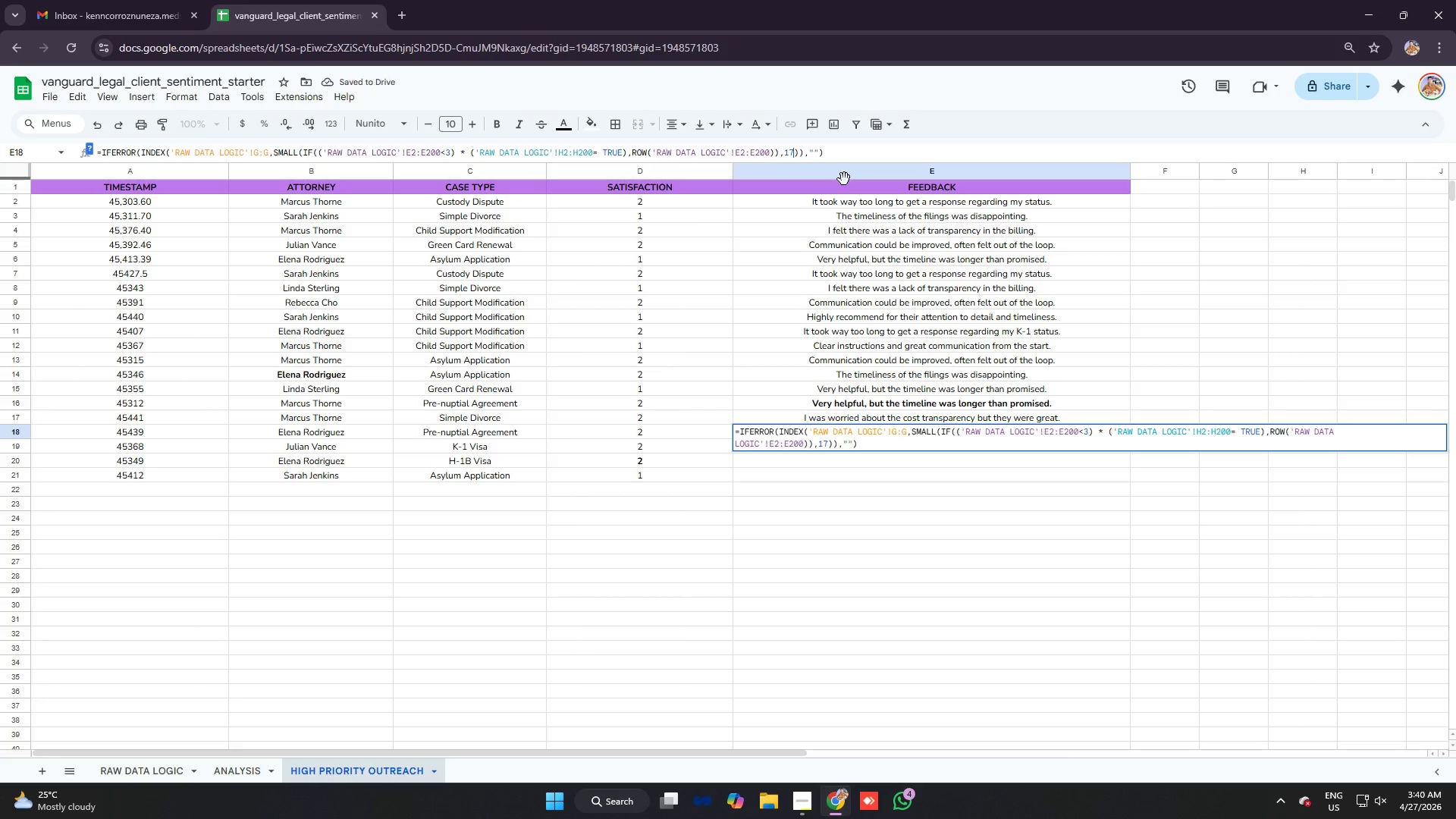 
key(Enter)
 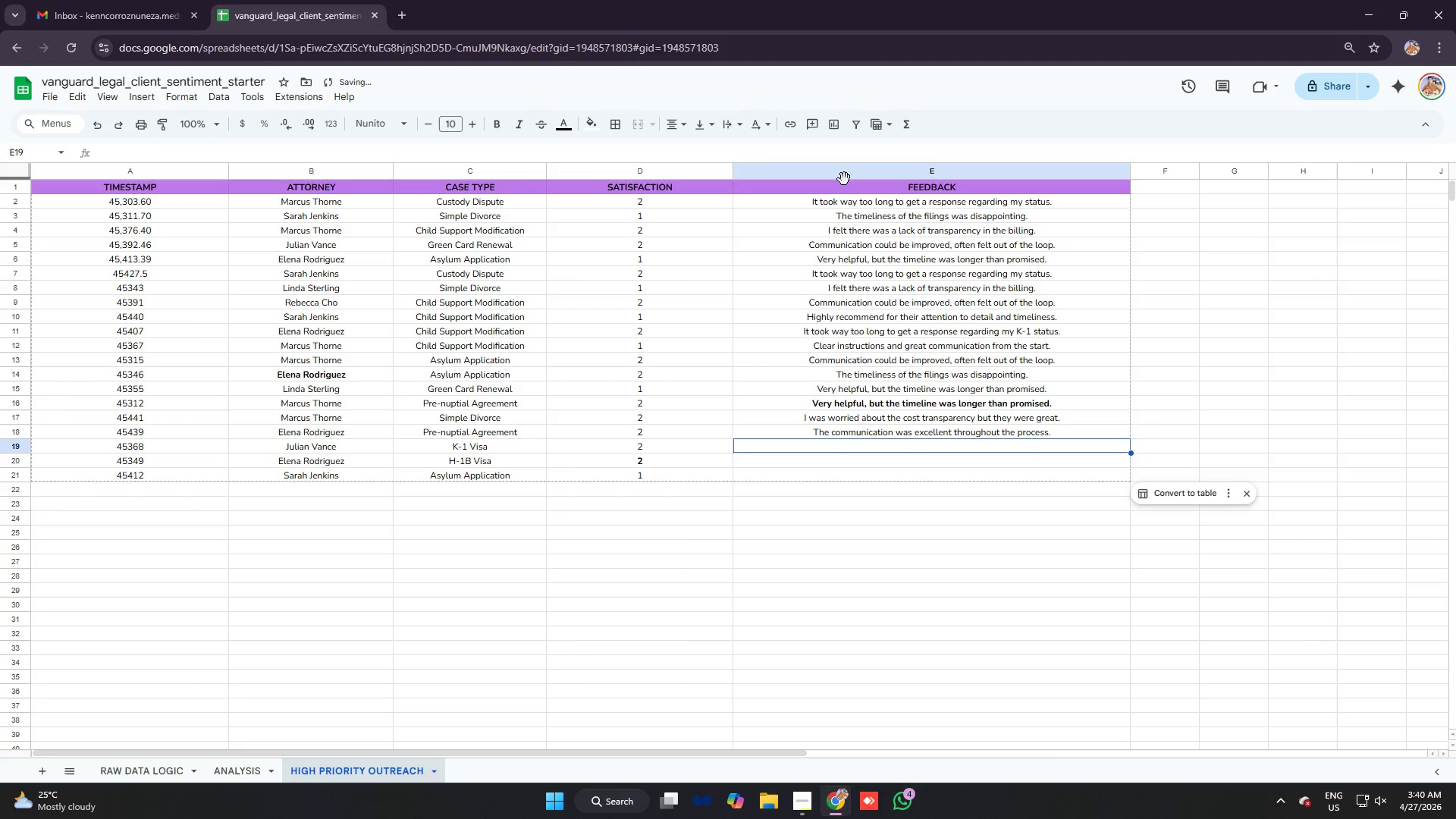 
key(Control+ControlLeft)
 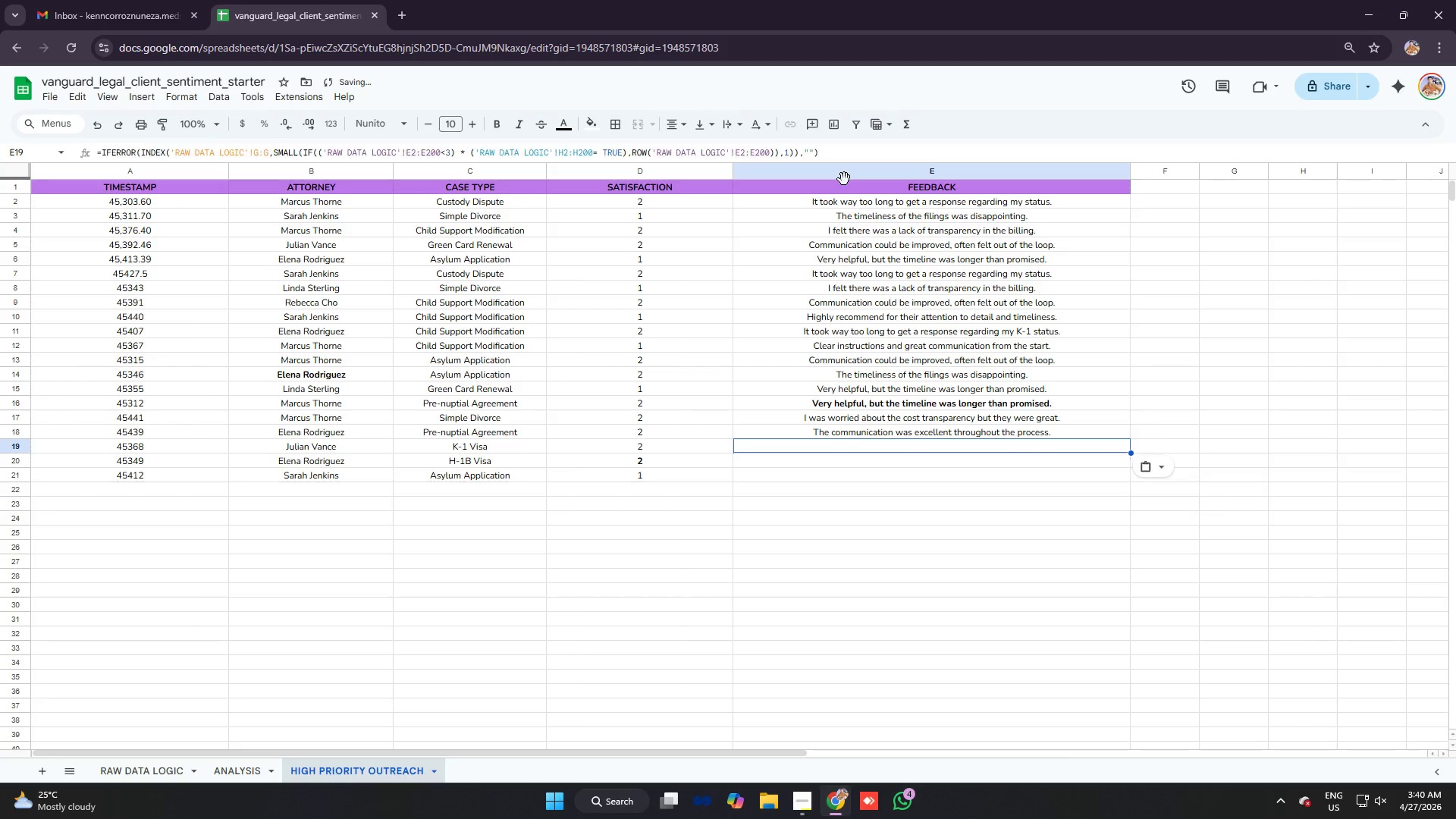 
key(Control+V)
 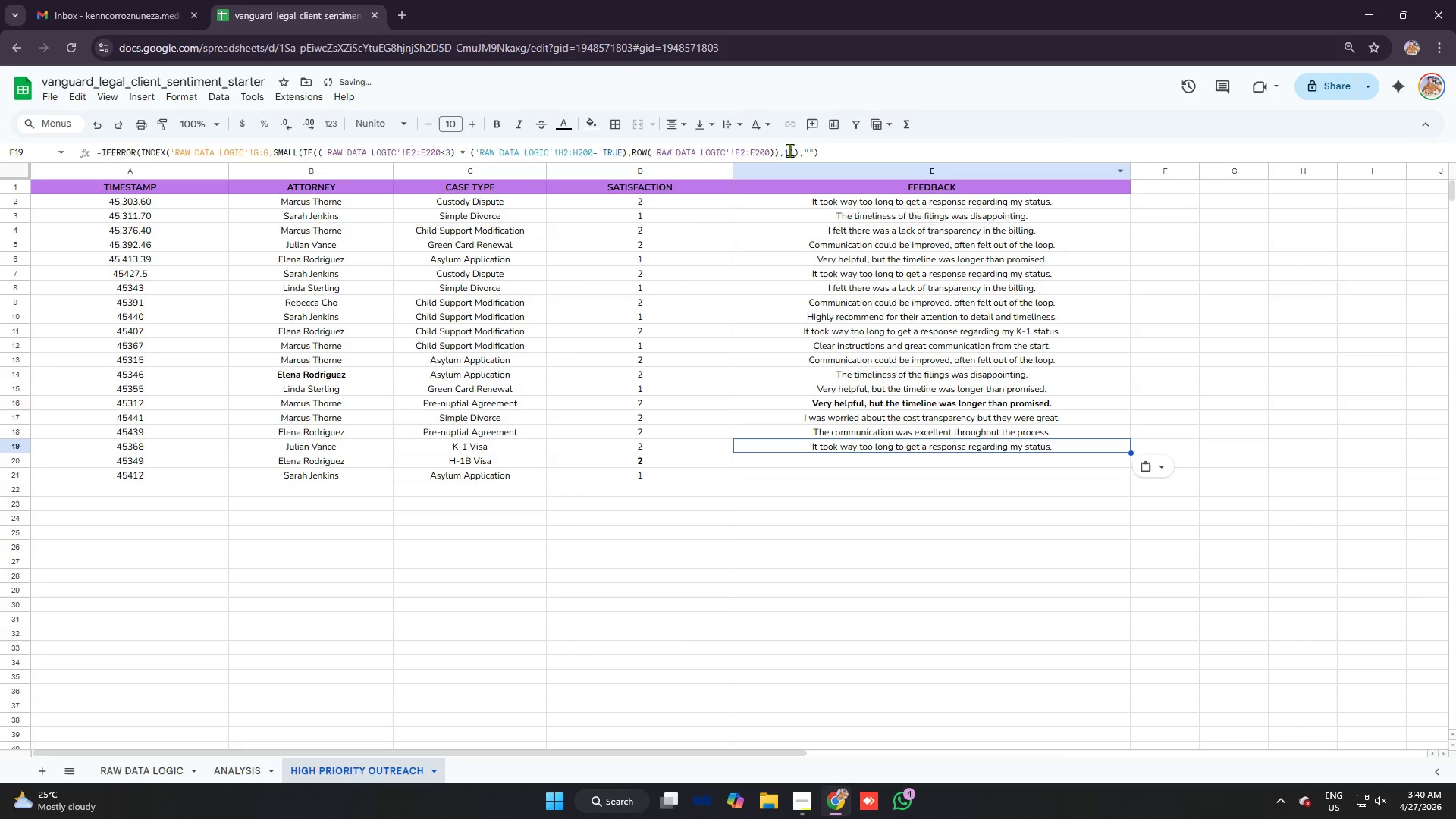 
left_click([792, 150])
 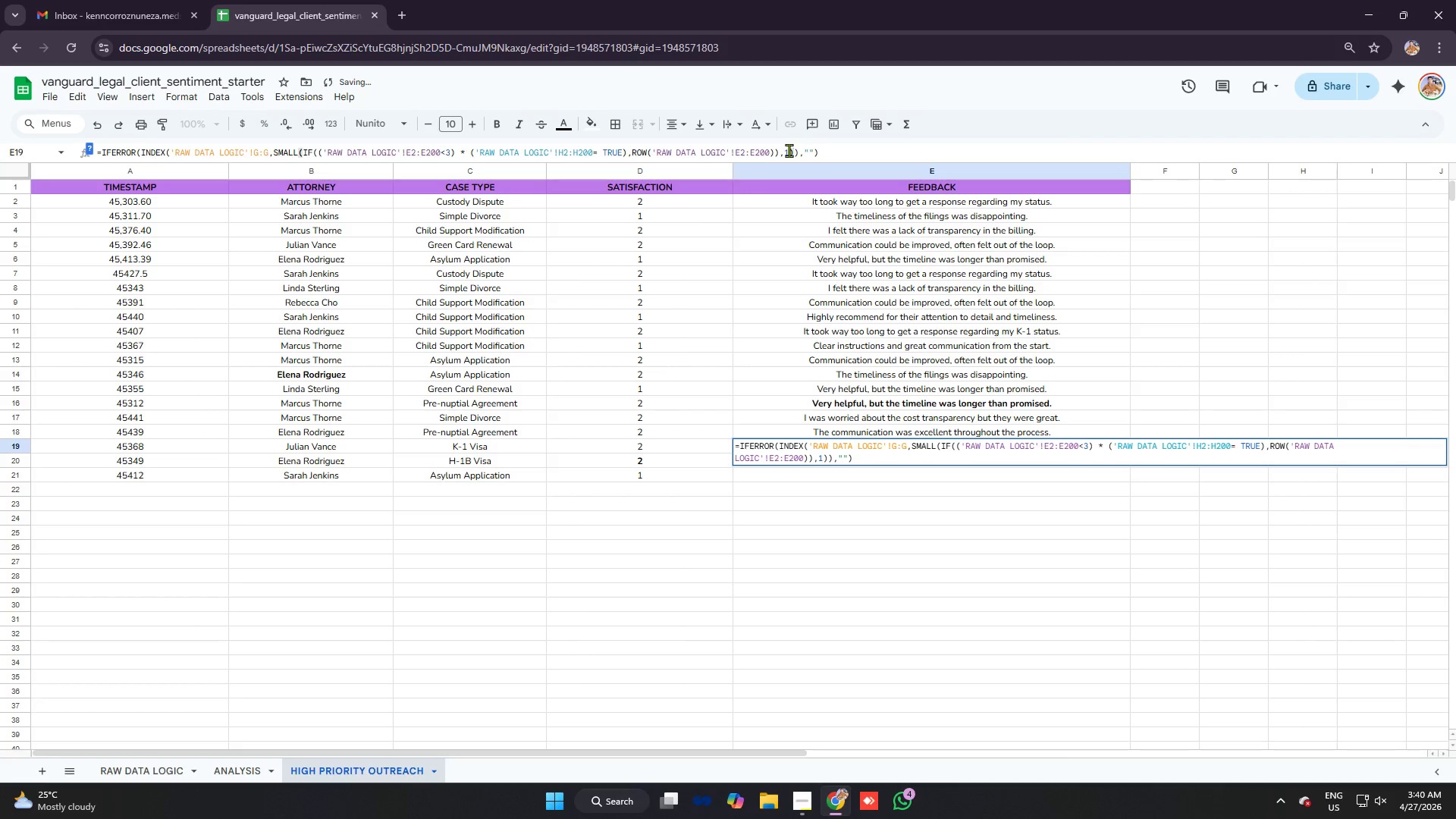 
left_click([789, 150])
 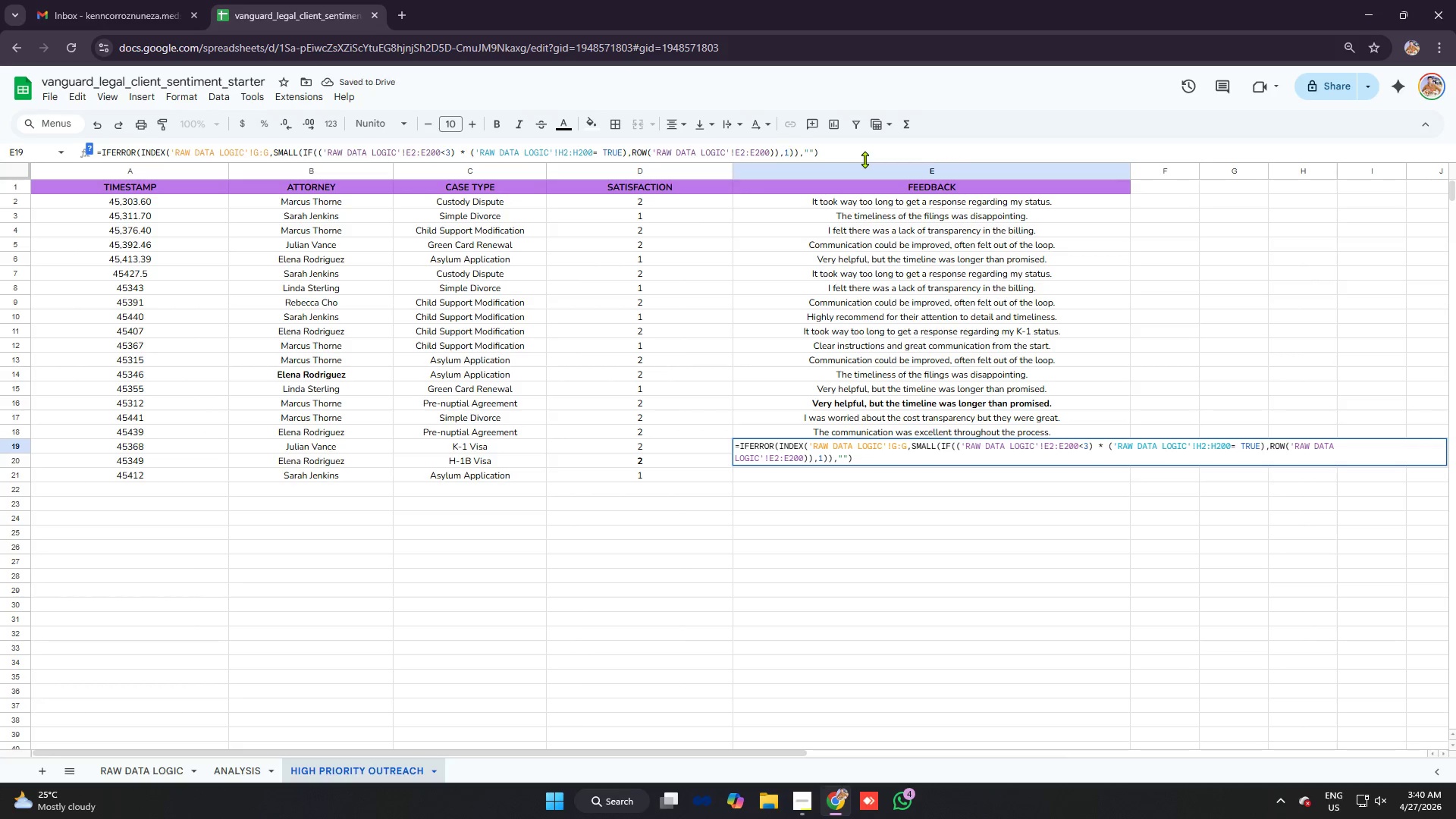 
key(8)
 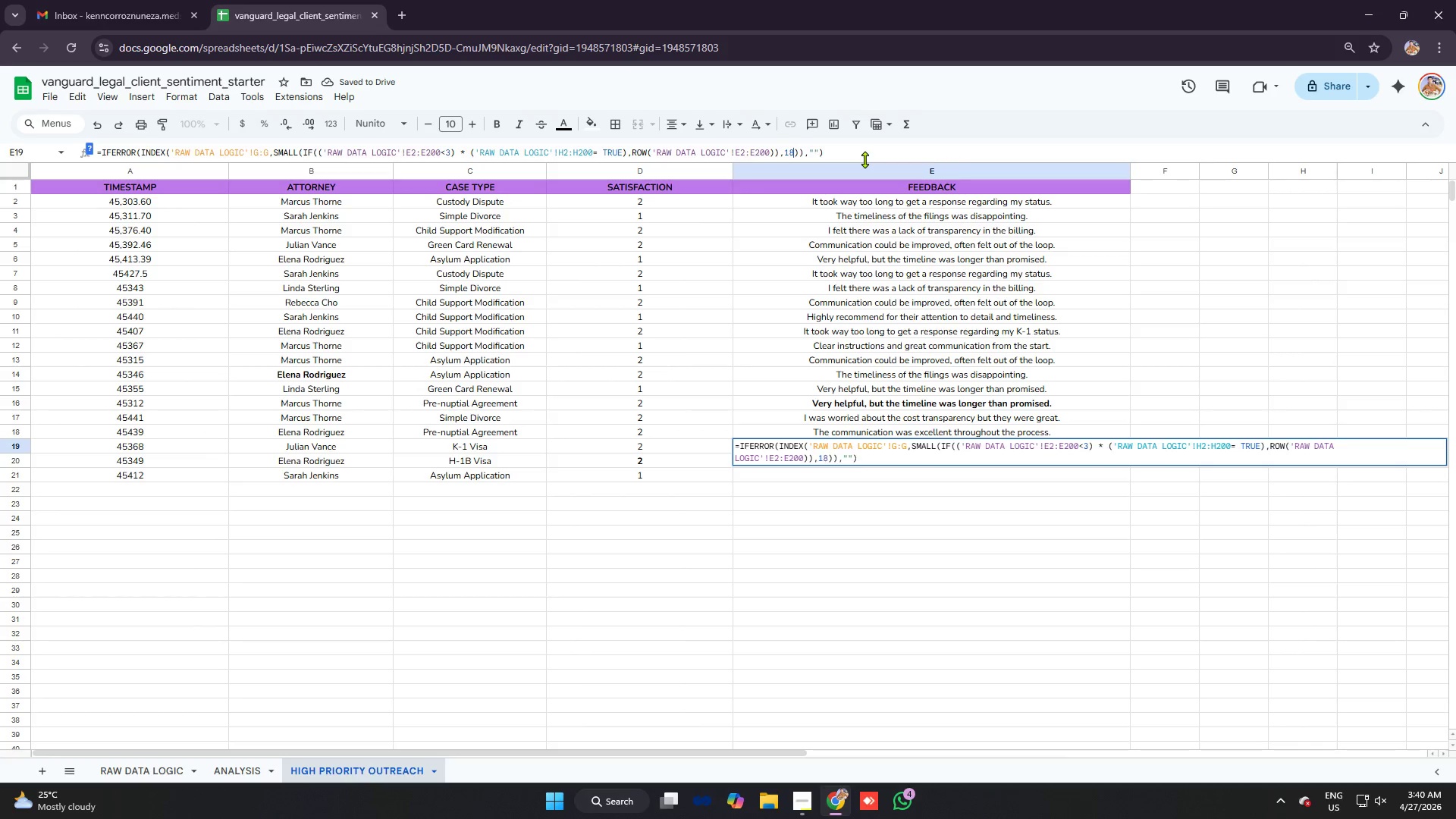 
key(Enter)
 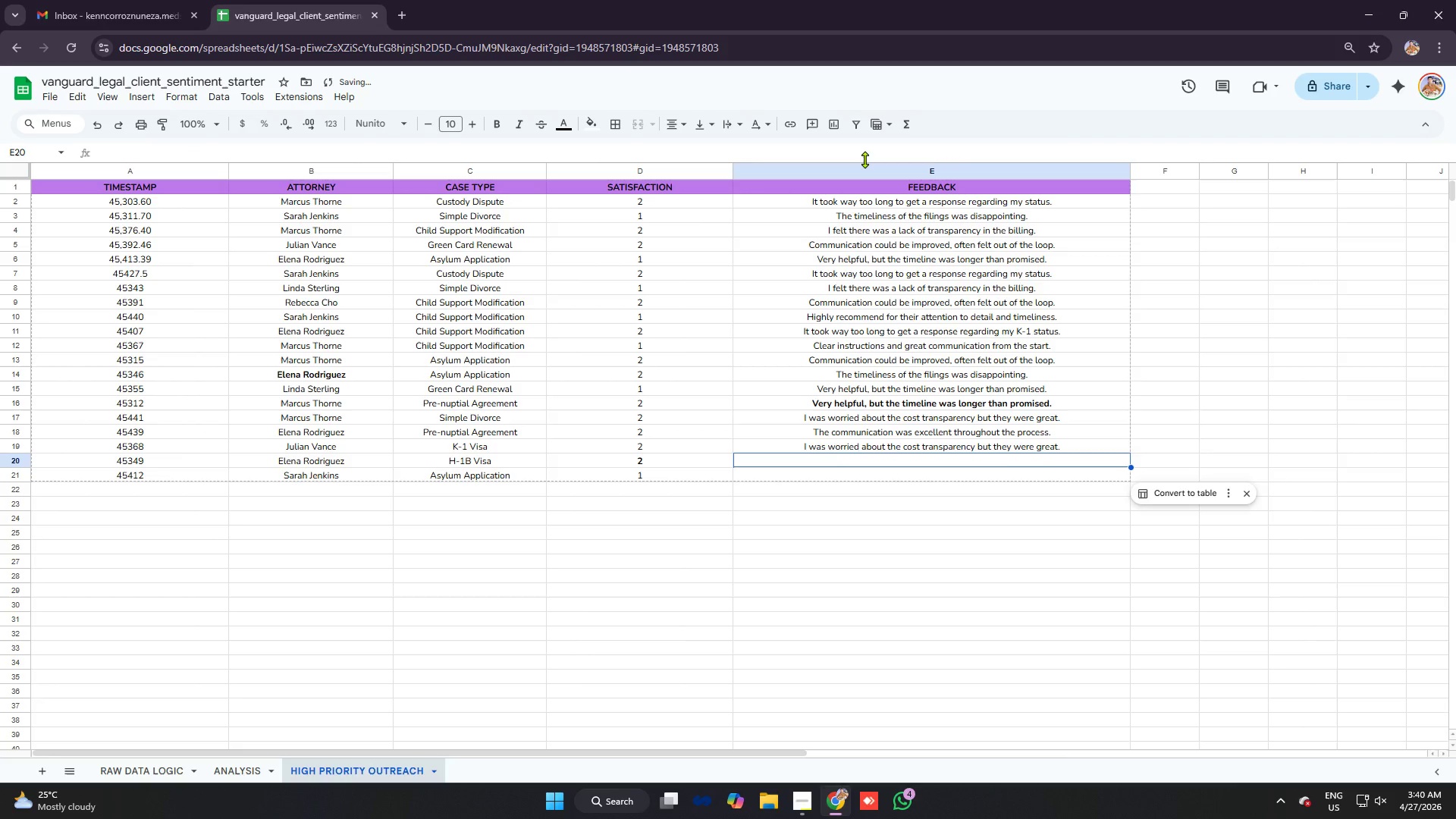 
key(Control+ControlLeft)
 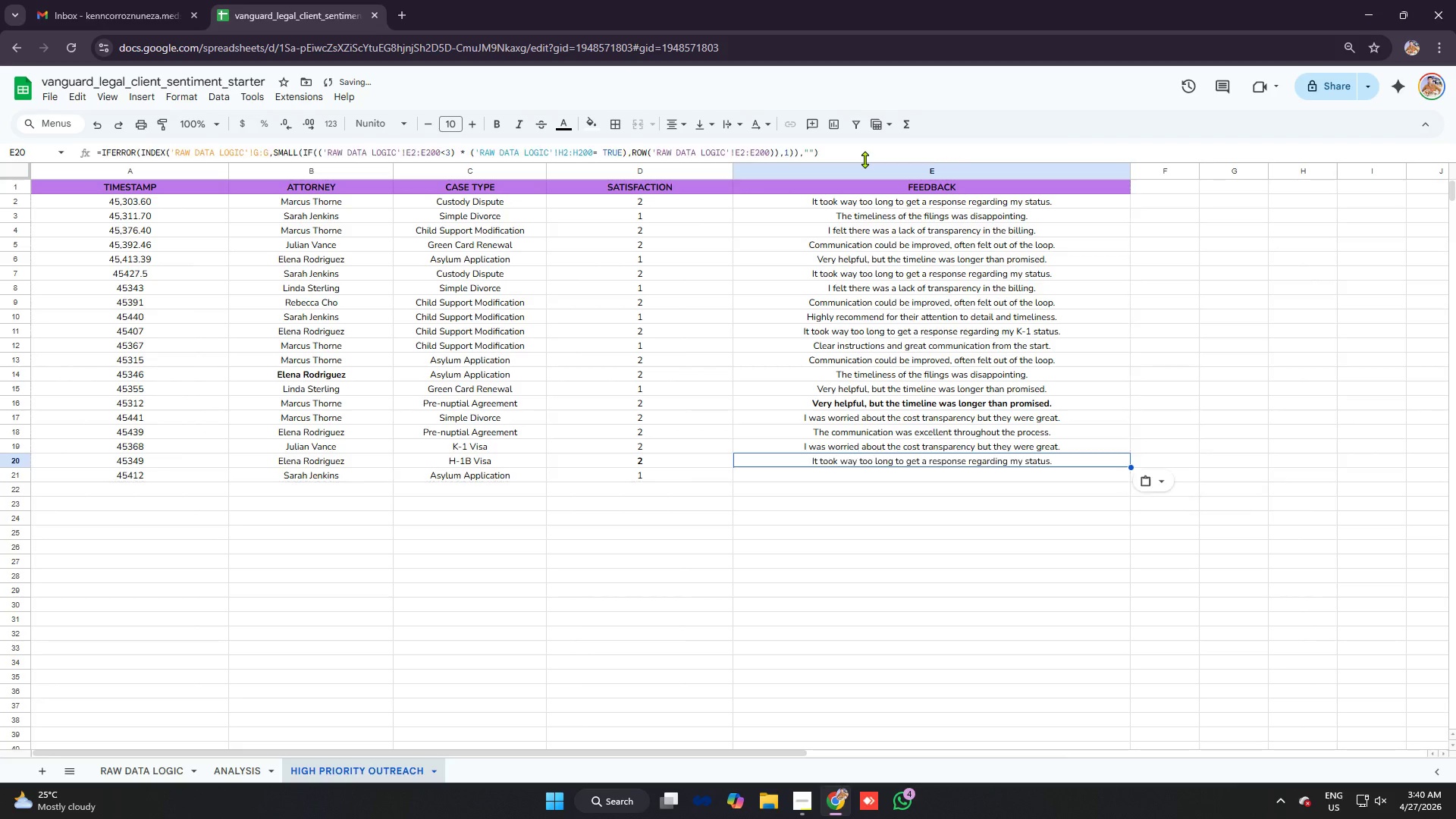 
key(Control+V)
 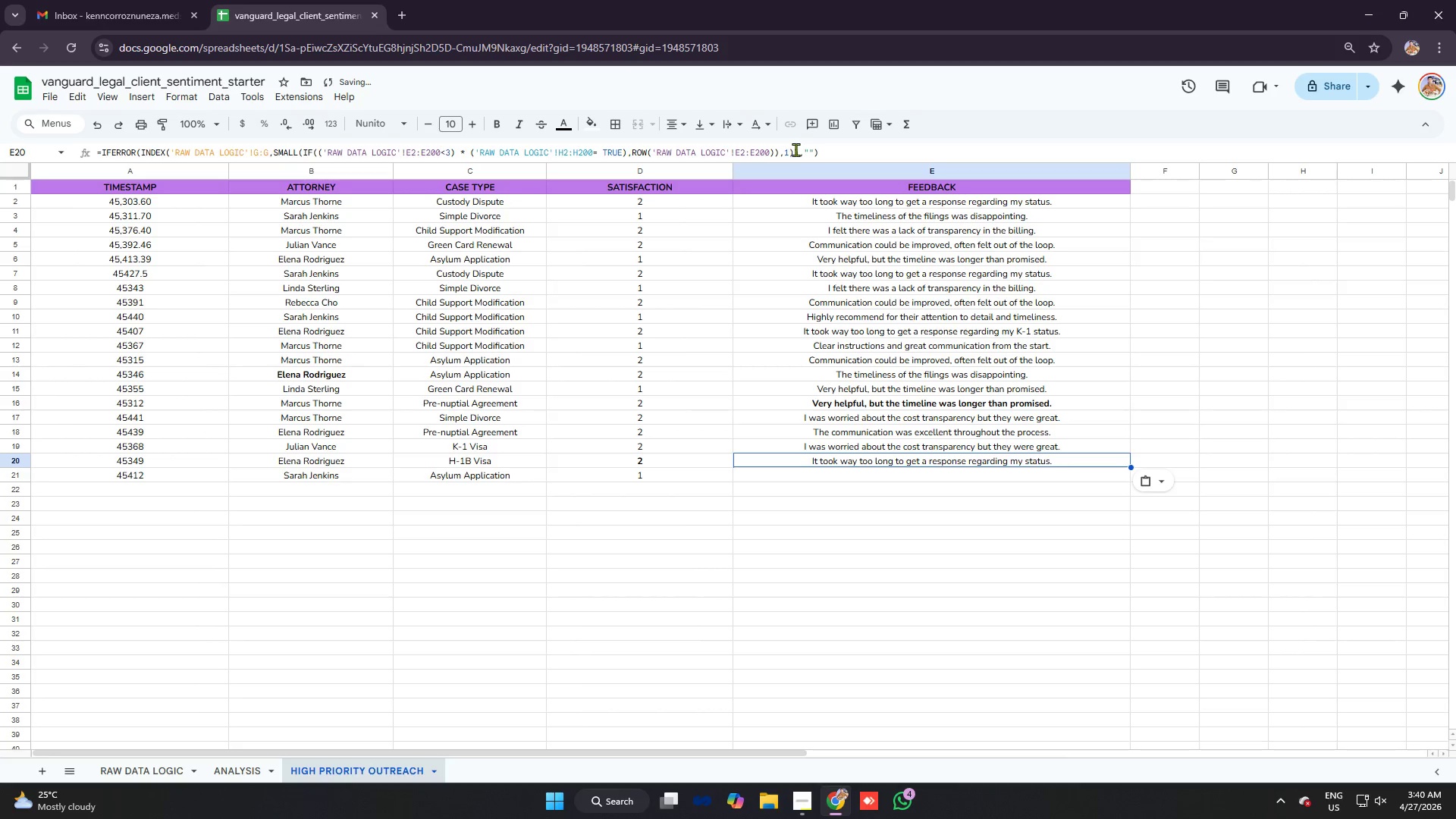 
left_click([788, 148])
 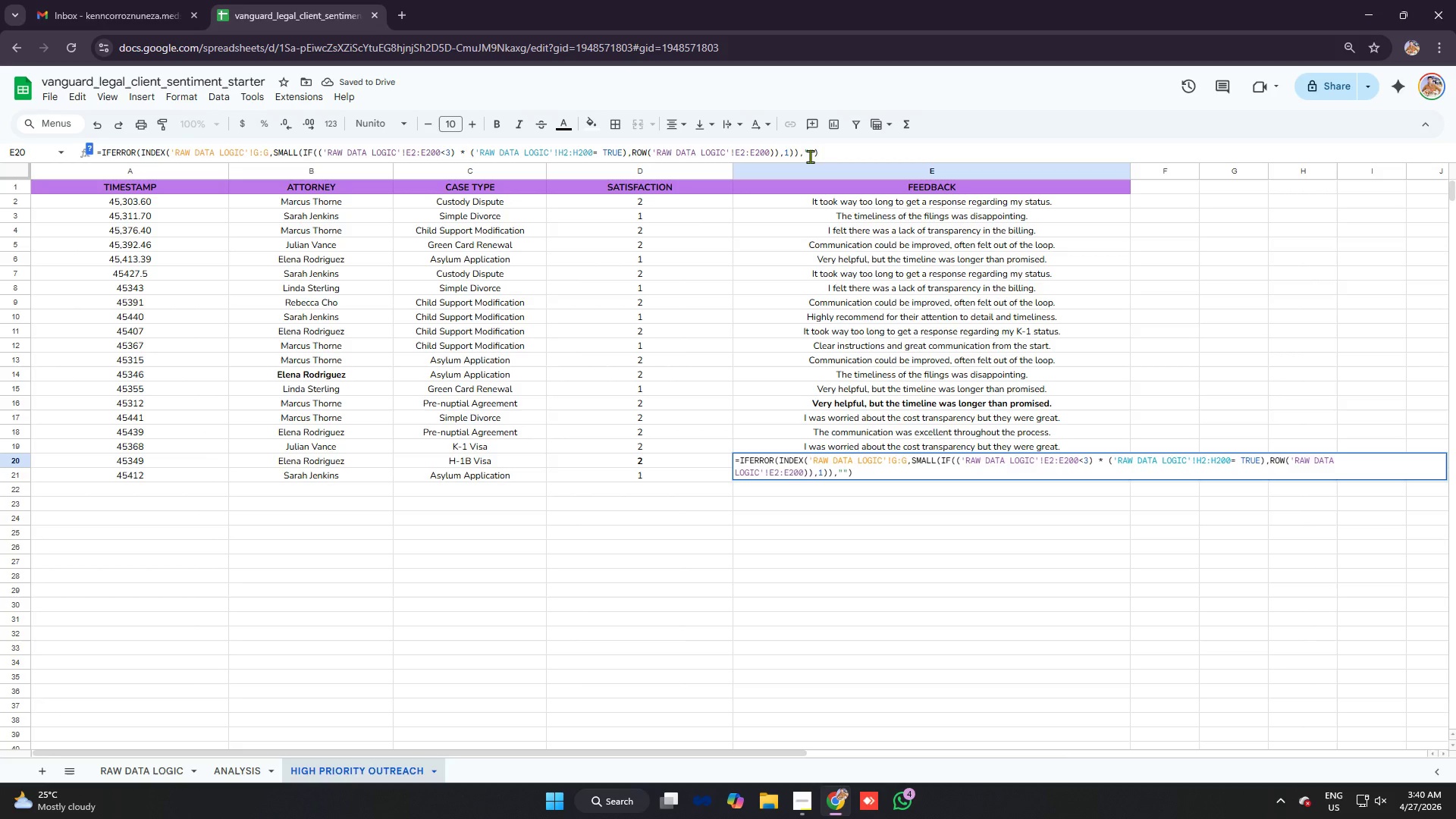 
key(9)
 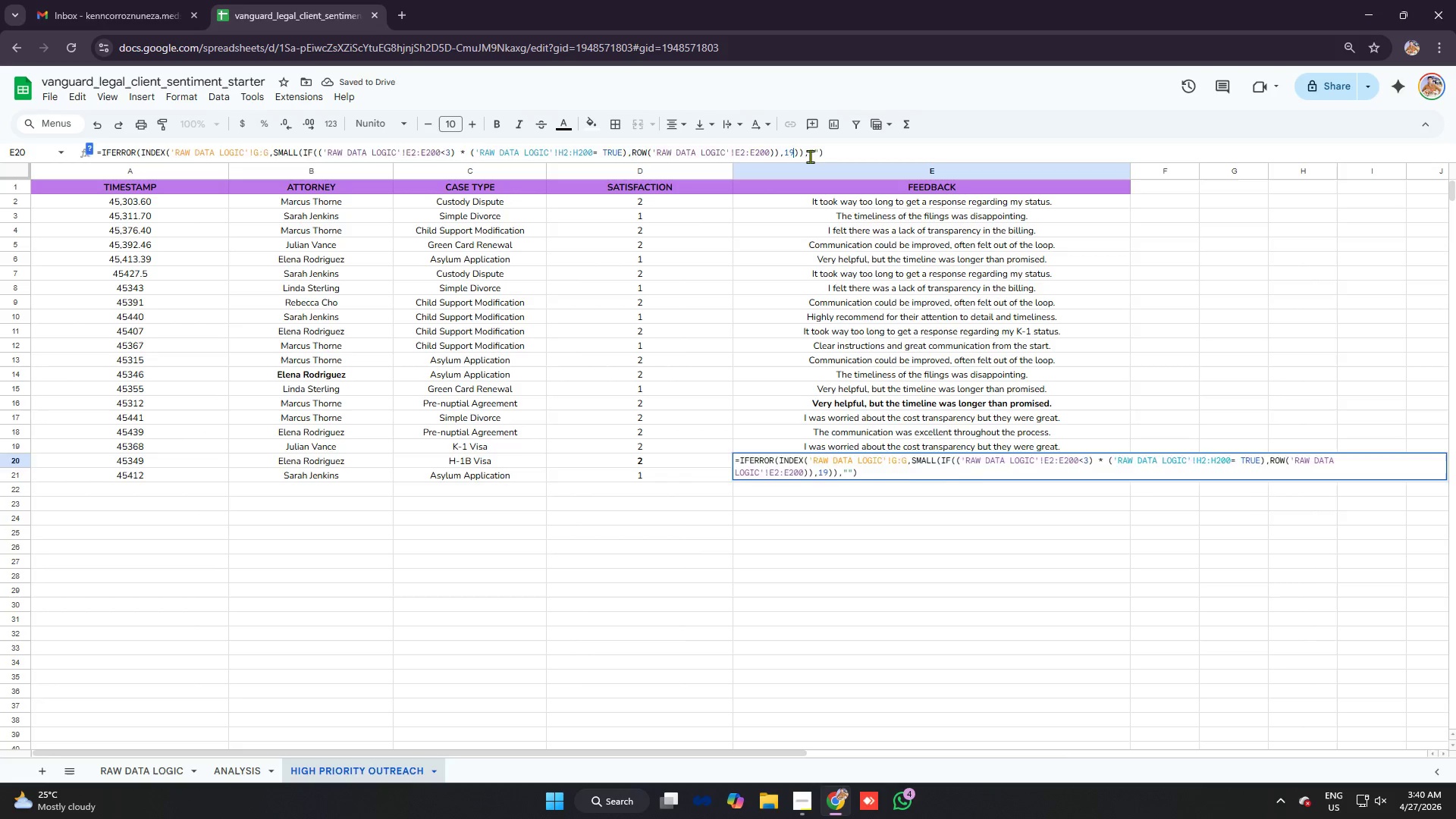 
key(Enter)
 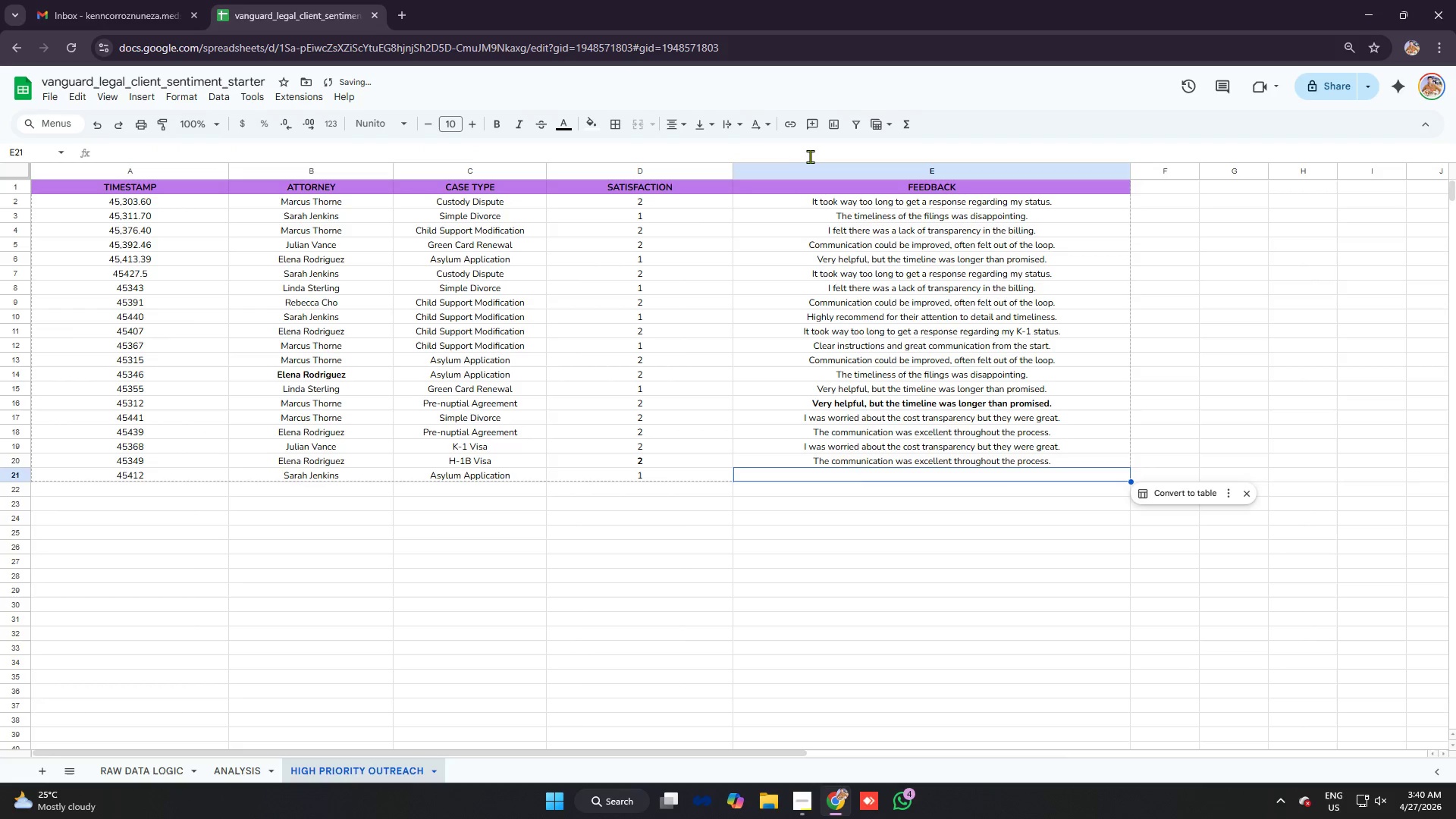 
key(Control+ControlLeft)
 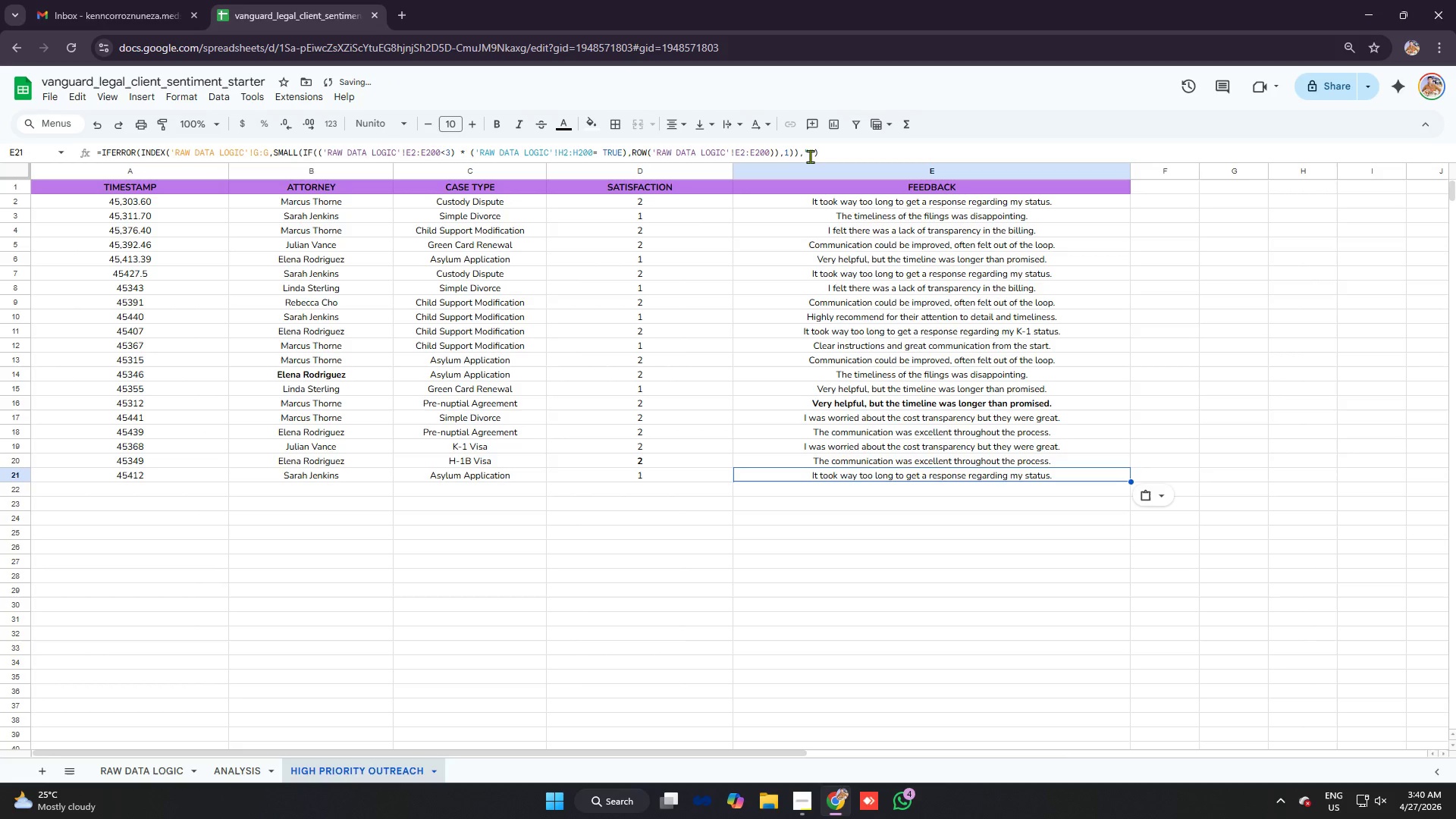 
key(Control+V)
 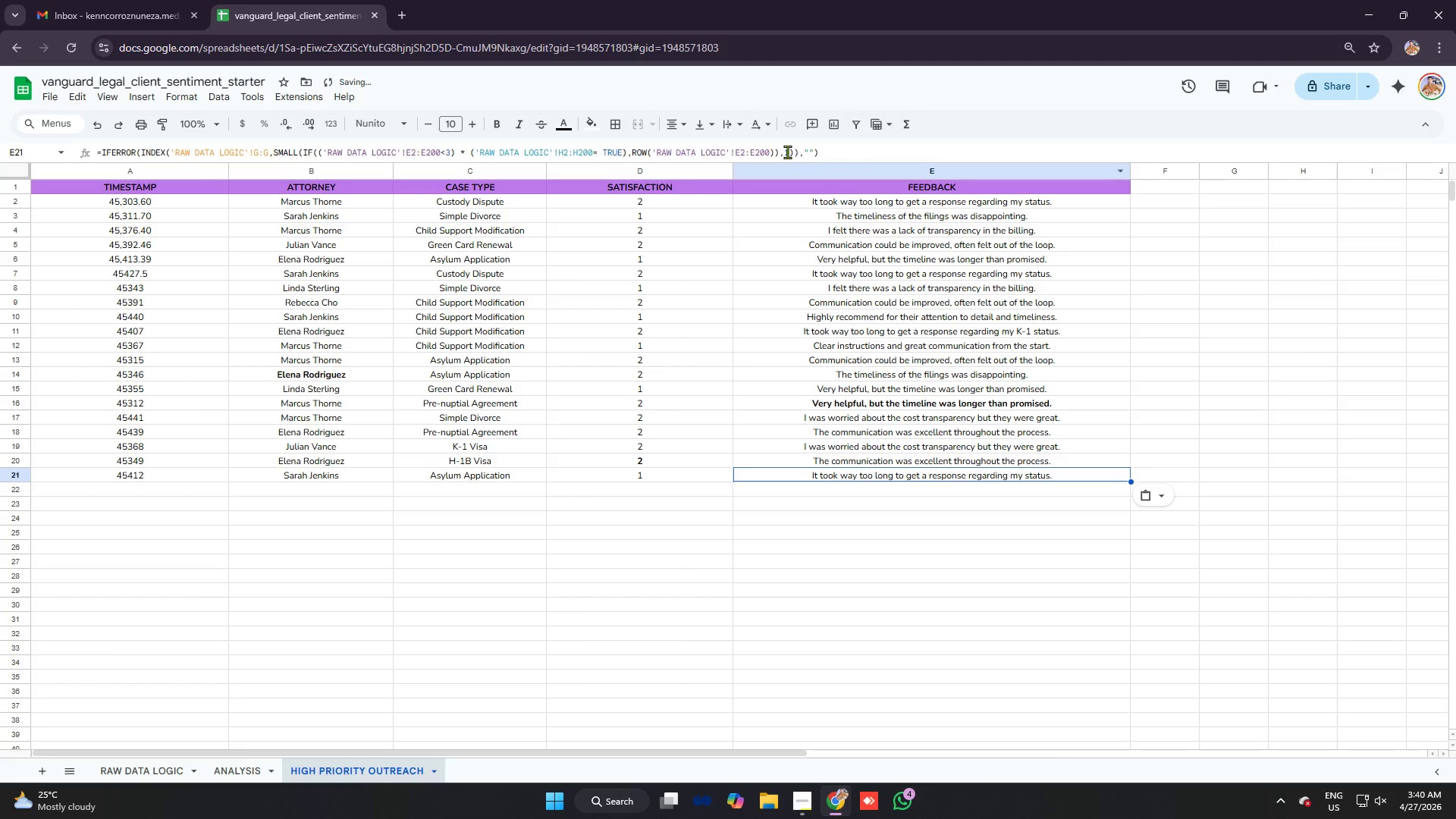 
left_click([787, 152])
 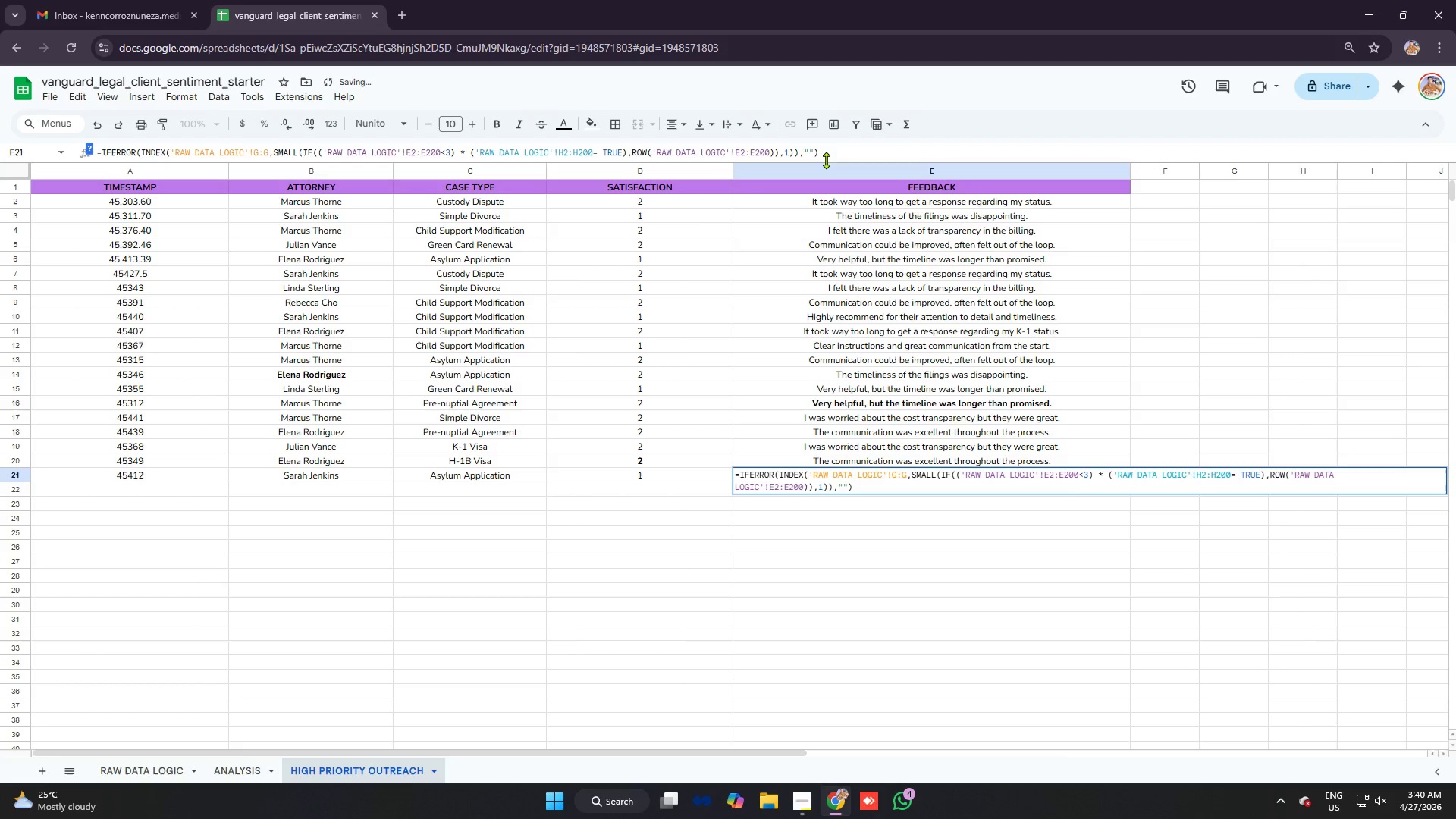 
key(Backspace)
type(20)
 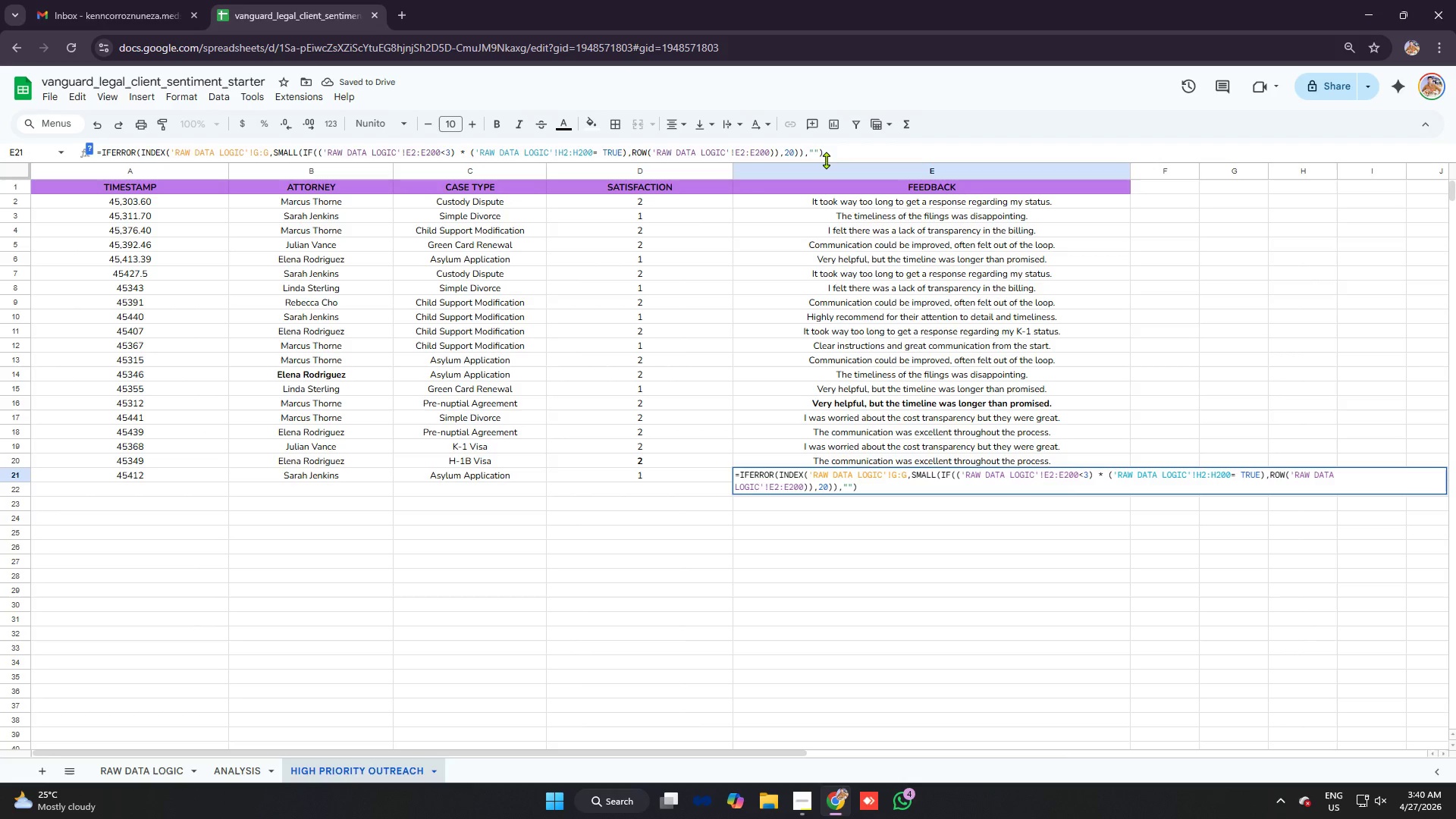 
key(Enter)
 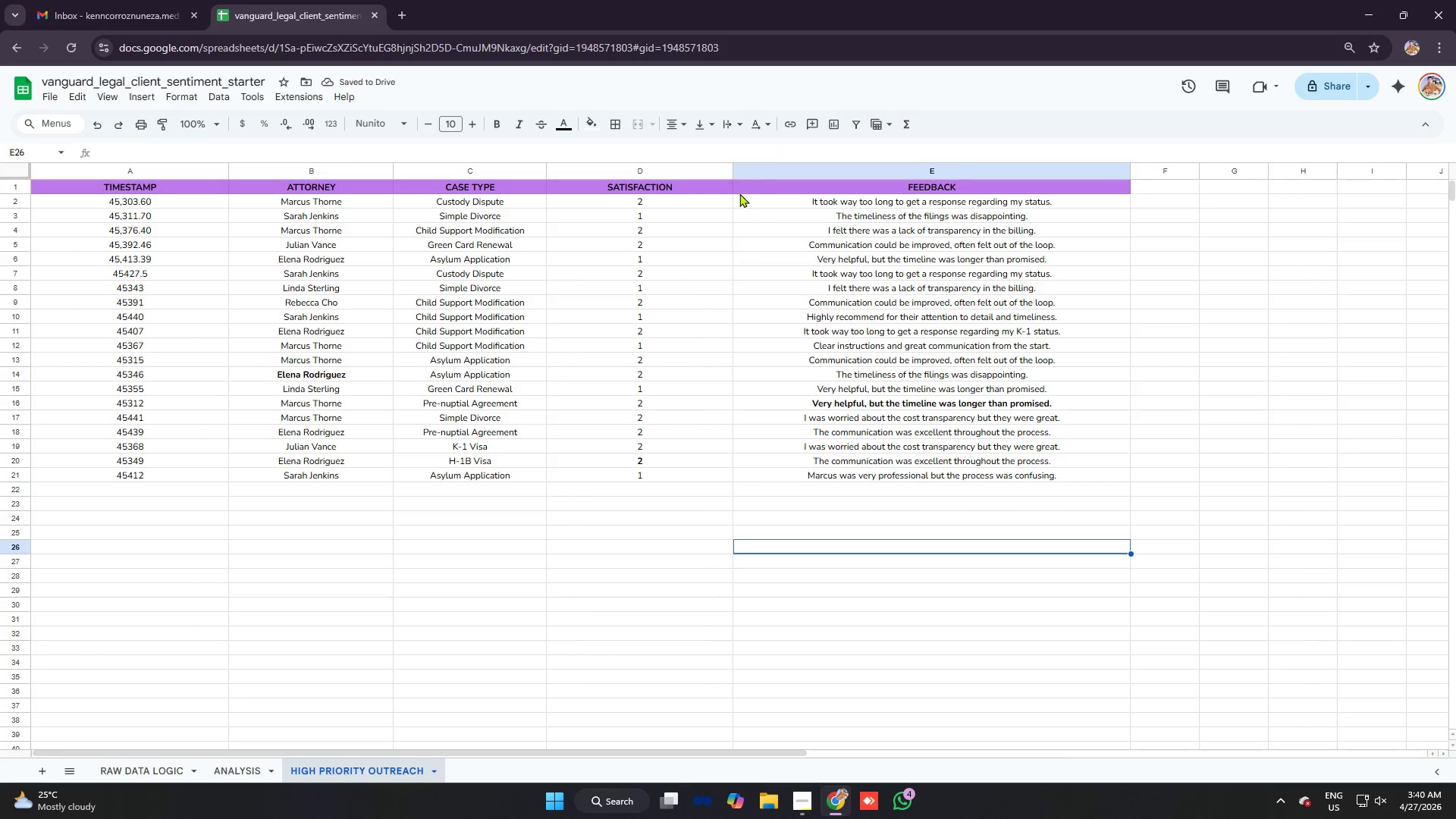 
left_click_drag(start_coordinate=[734, 171], to_coordinate=[708, 167])
 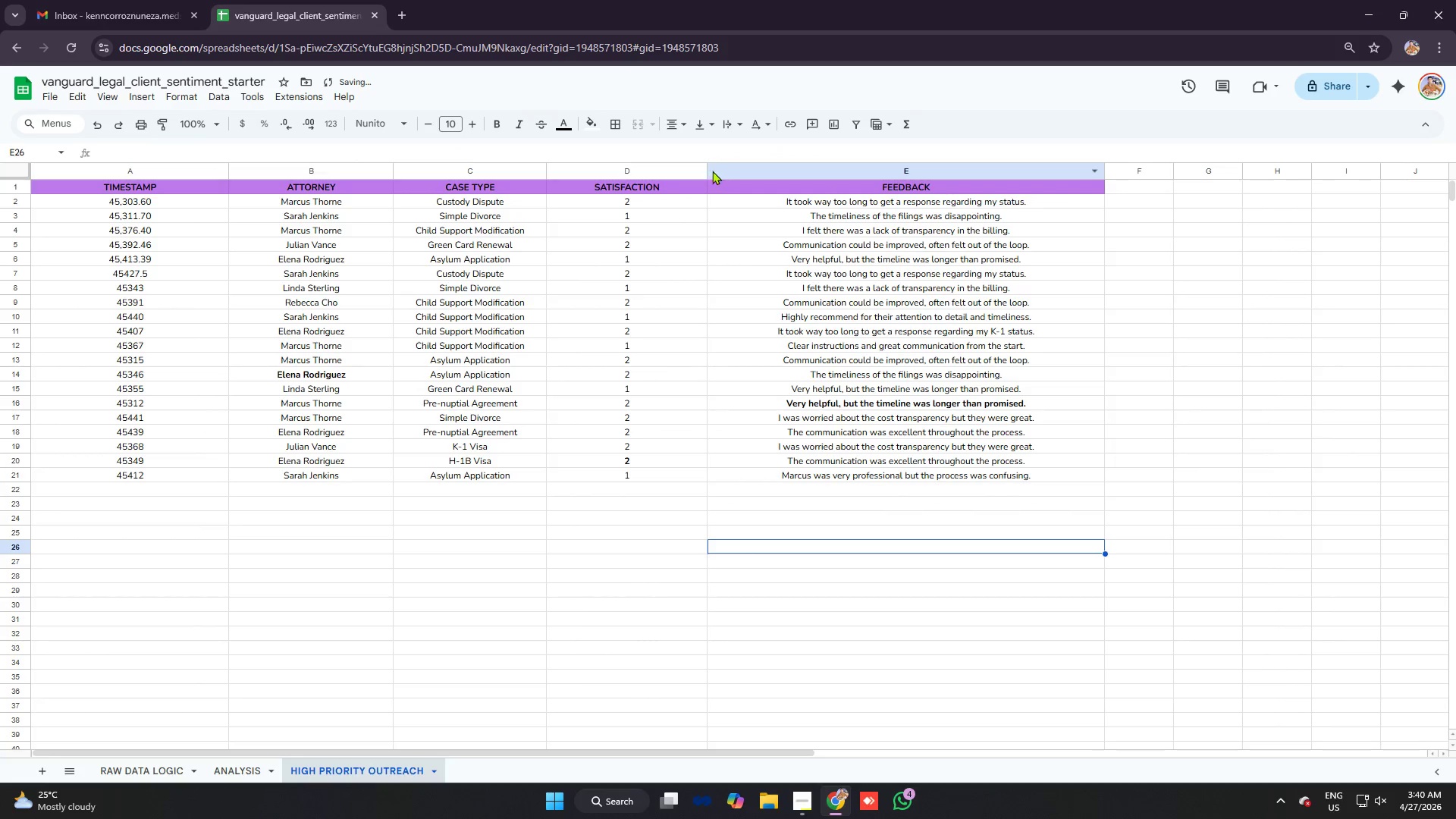 
left_click_drag(start_coordinate=[706, 171], to_coordinate=[693, 170])
 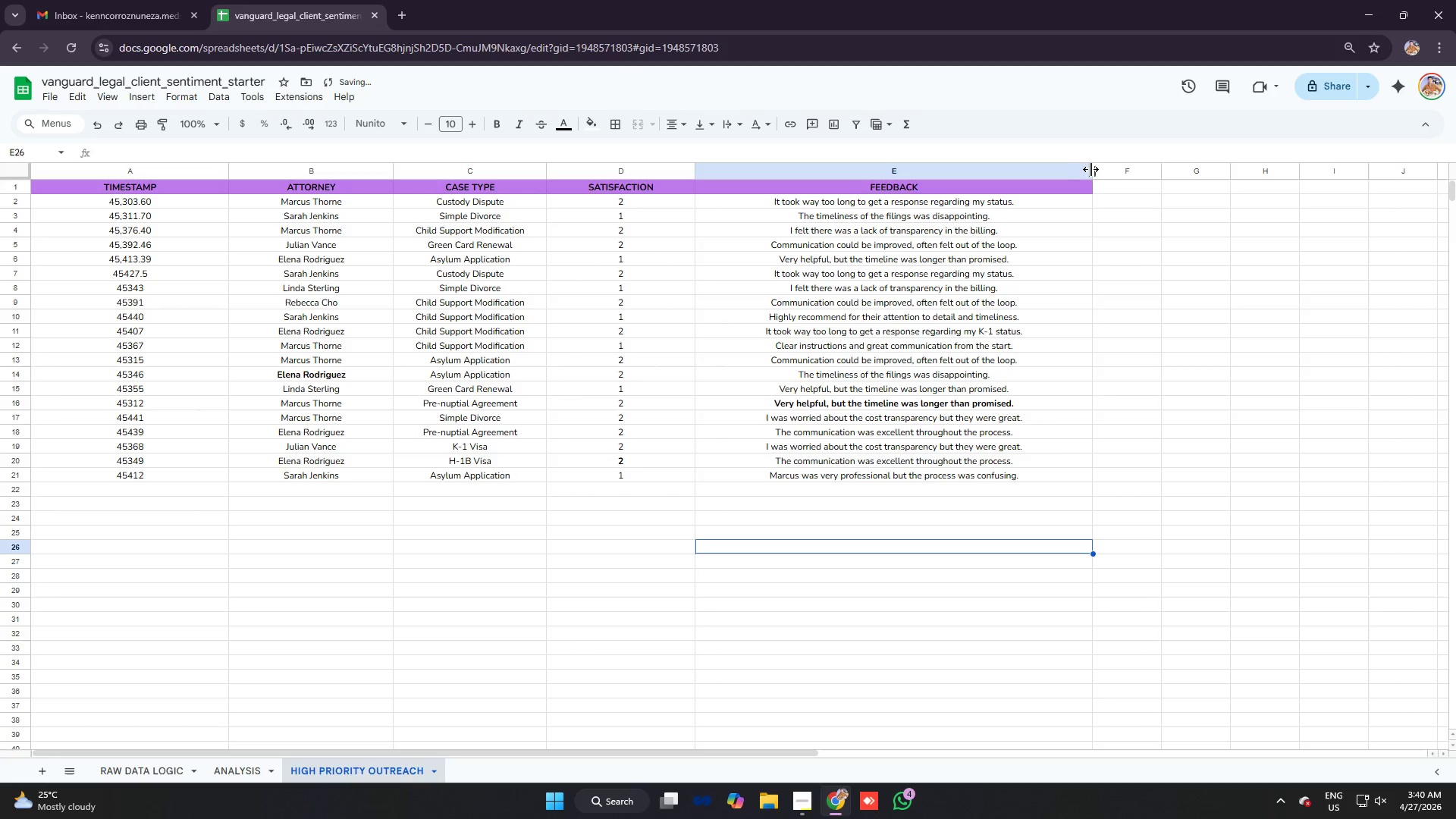 
left_click_drag(start_coordinate=[1094, 169], to_coordinate=[1015, 168])
 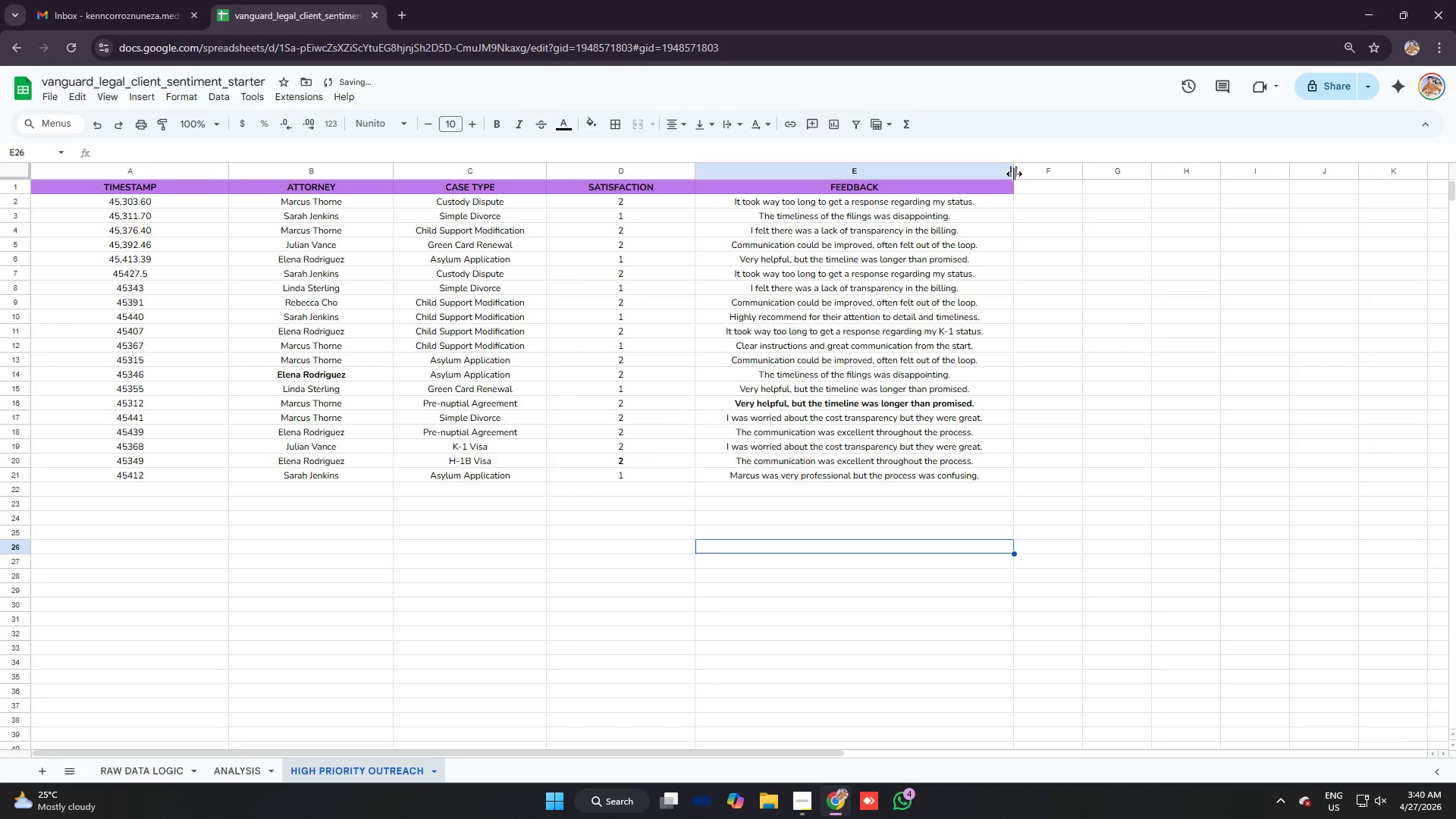 
left_click_drag(start_coordinate=[1014, 172], to_coordinate=[993, 172])
 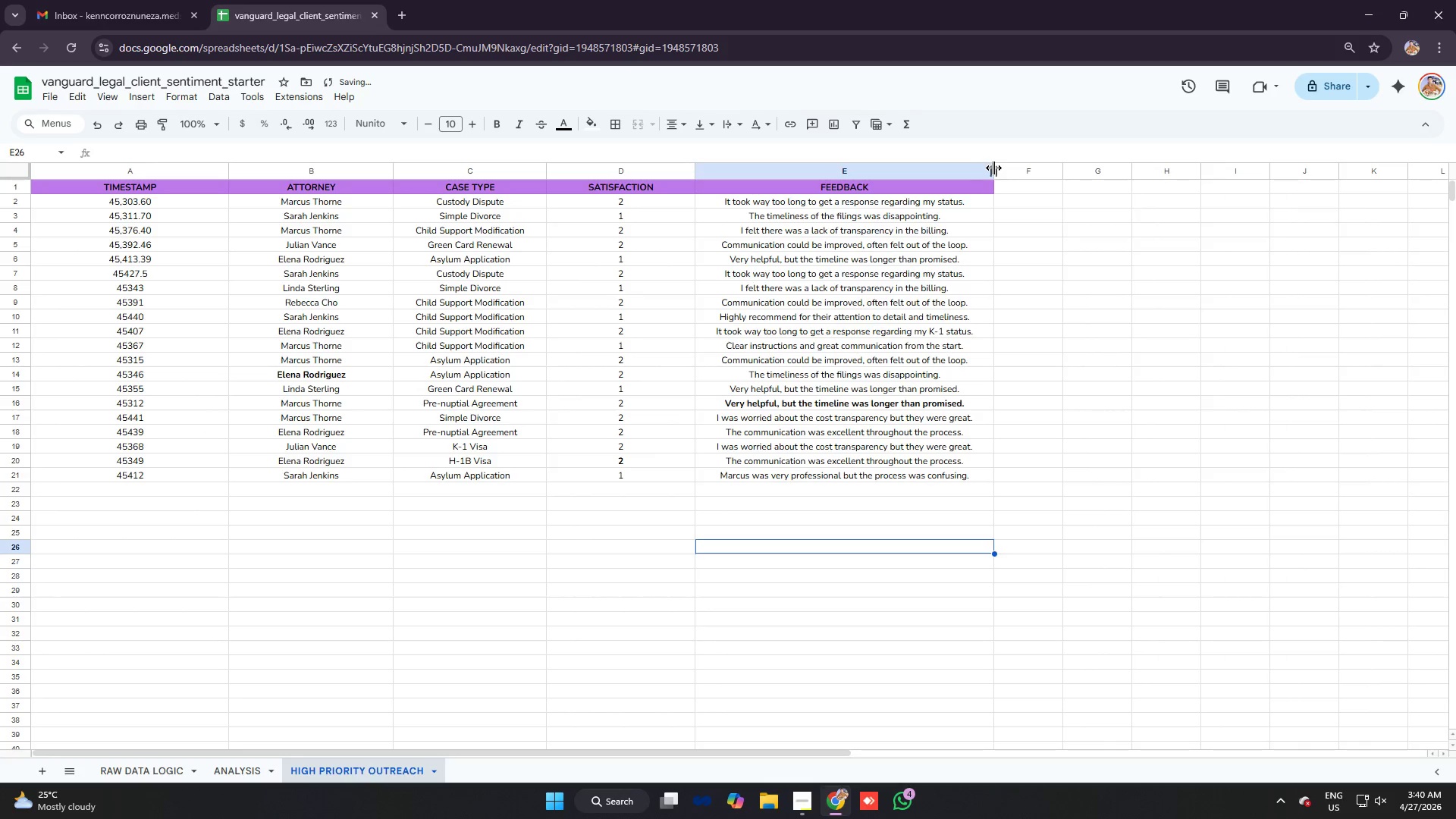 
left_click_drag(start_coordinate=[995, 168], to_coordinate=[986, 168])
 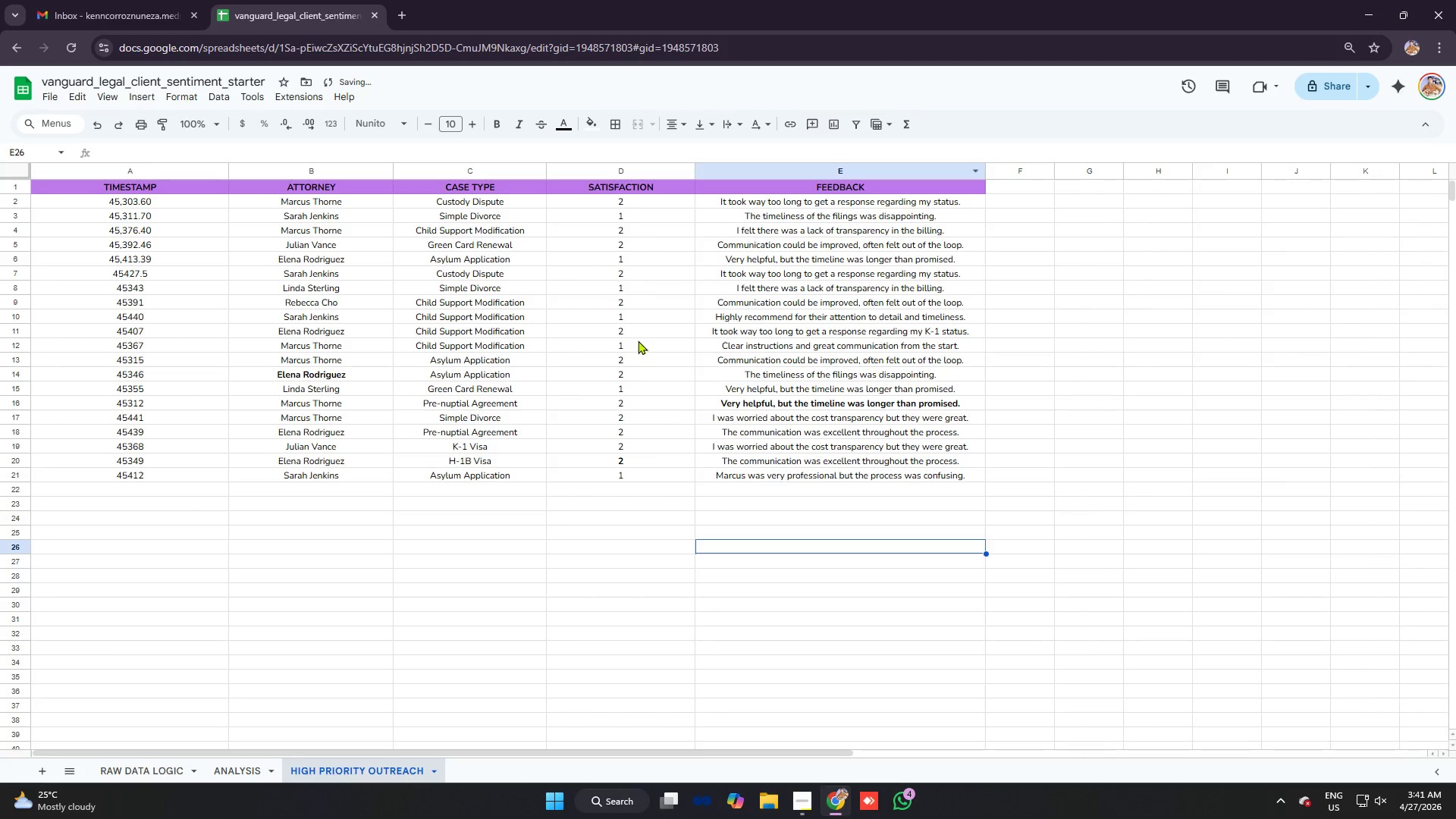 
left_click([419, 333])
 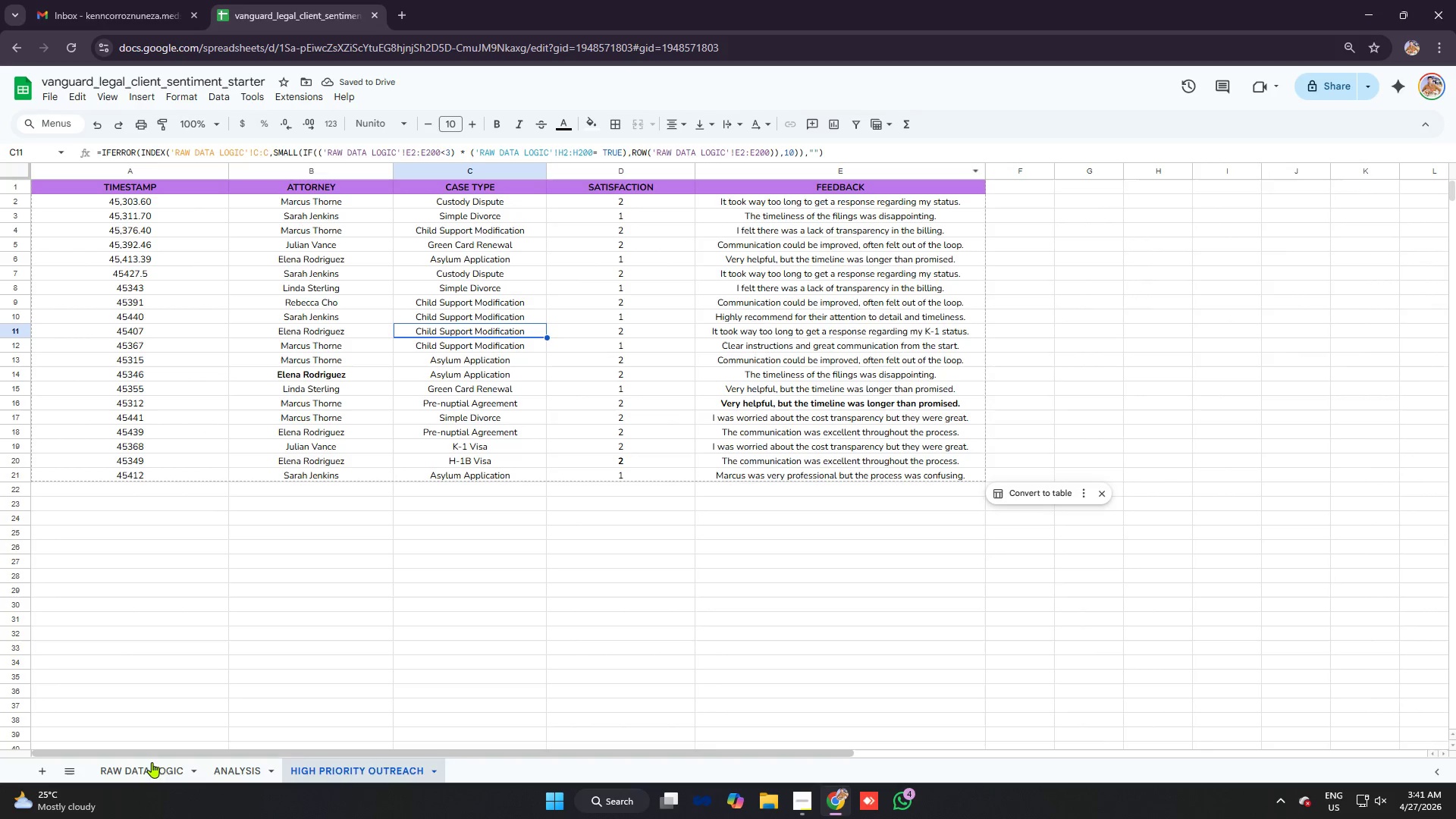 
left_click([45, 767])
 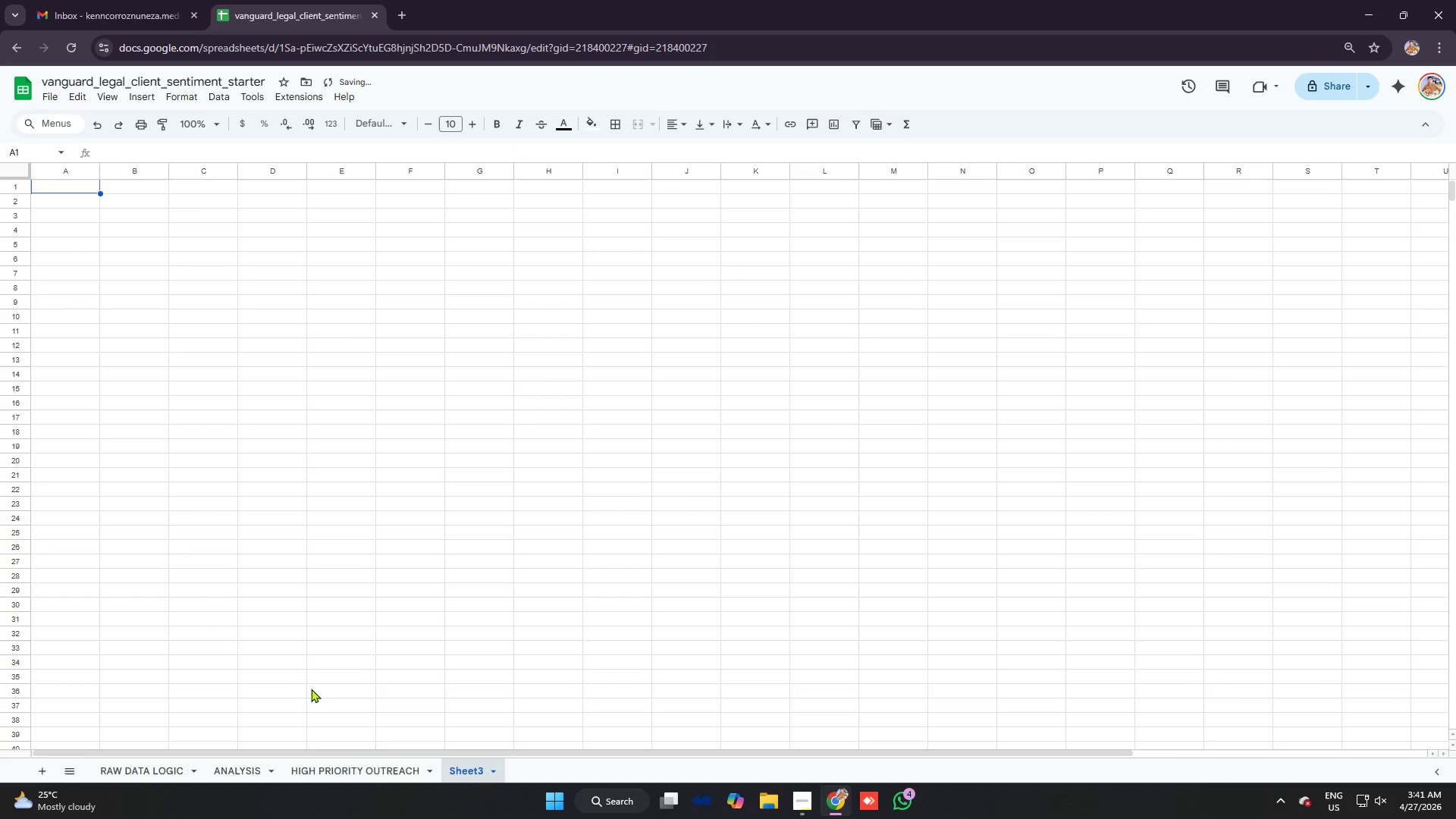 
key(Alt+AltLeft)
 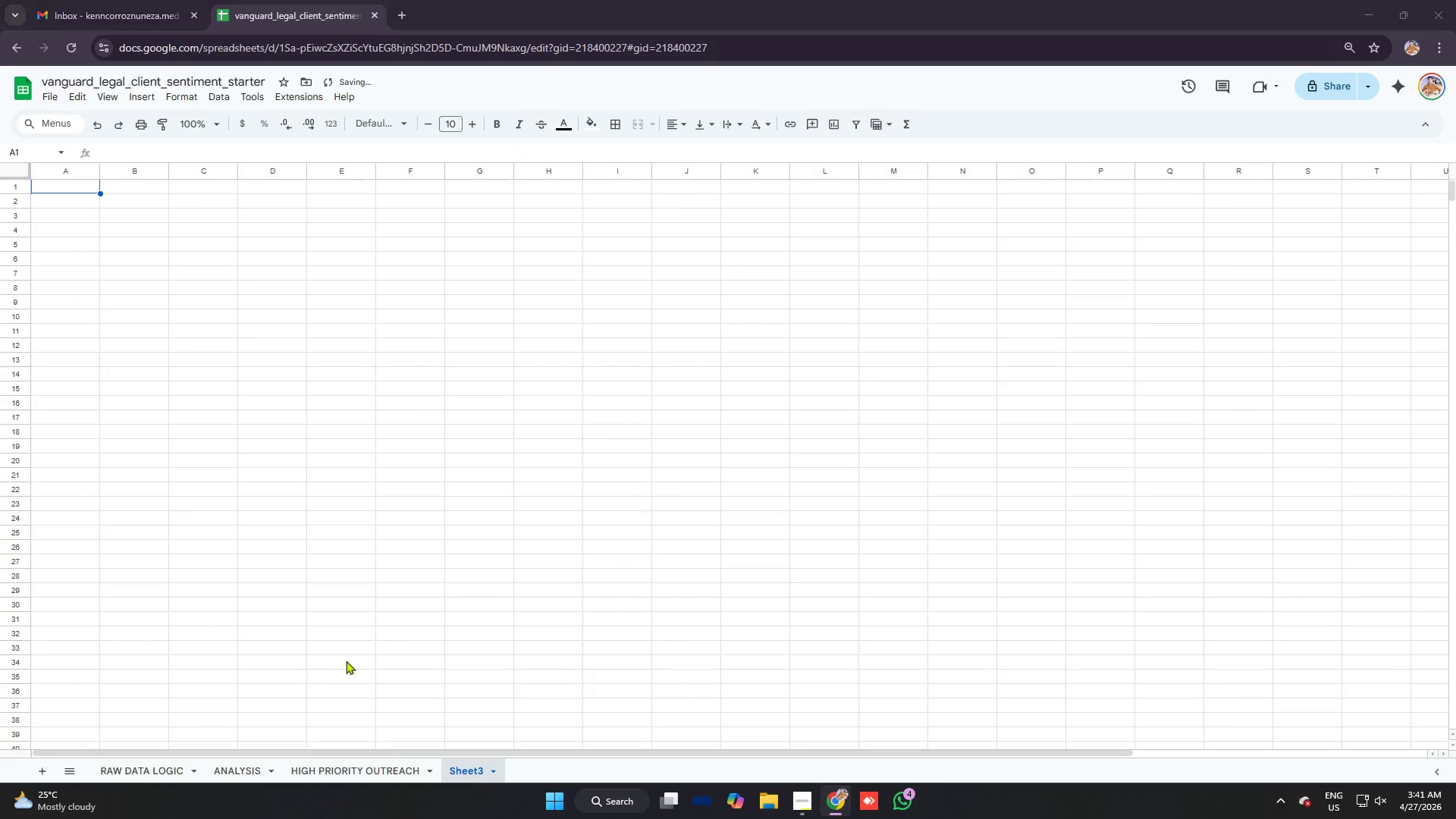 
key(Alt+Tab)